 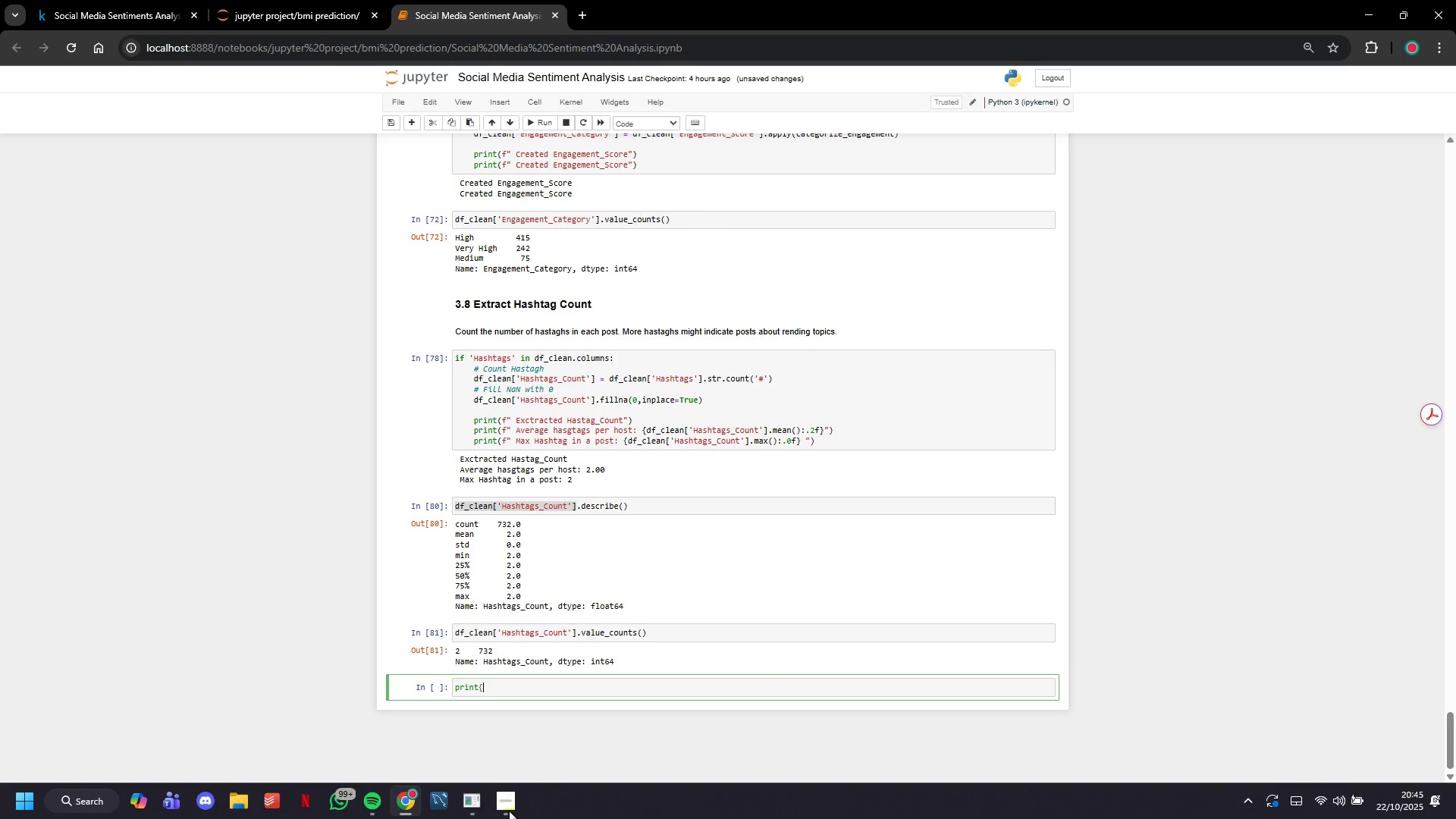 
key(Backspace)
key(Backspace)
type())
key(Backspace)
type((f"")
 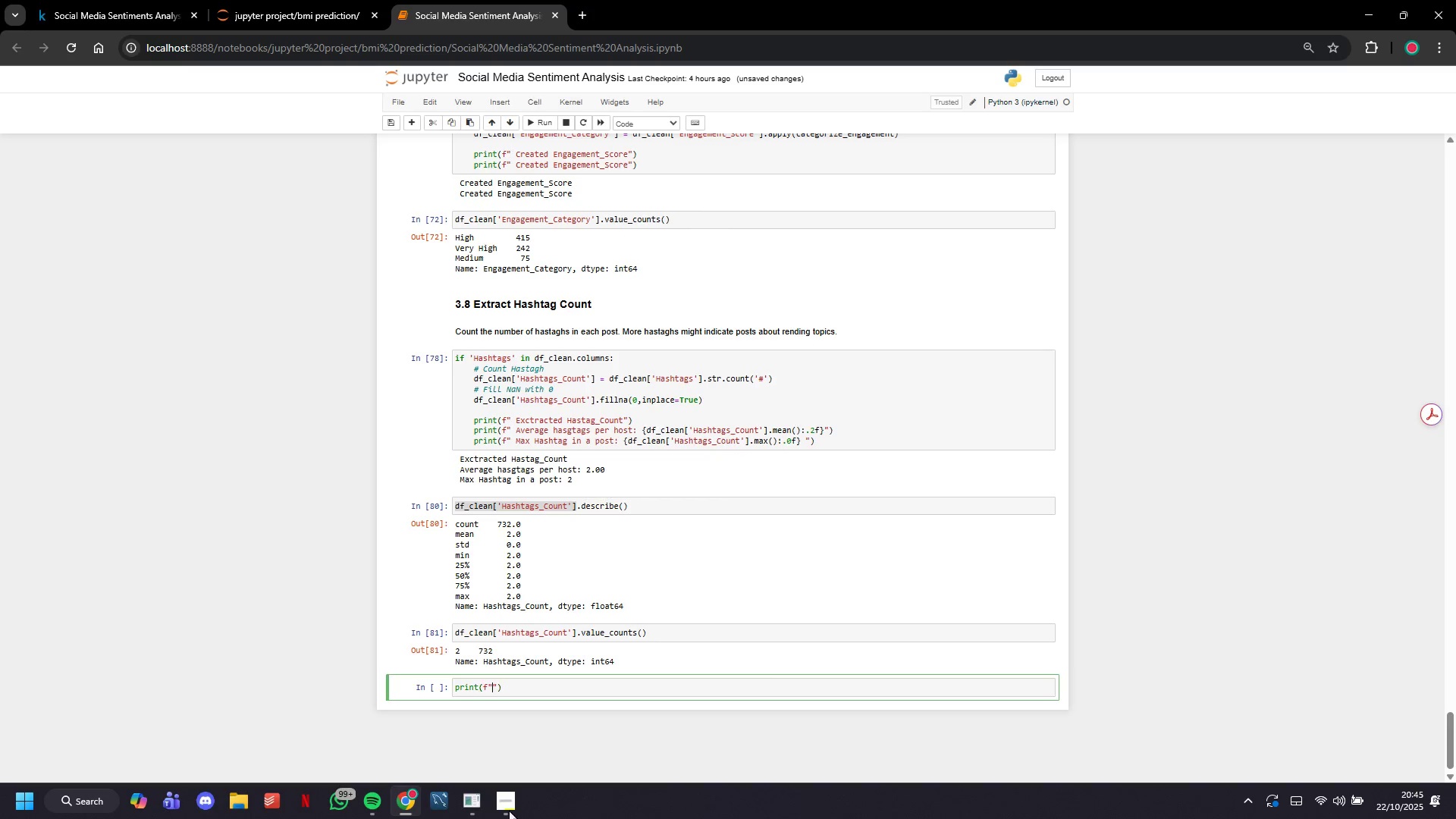 
key(ArrowLeft)
 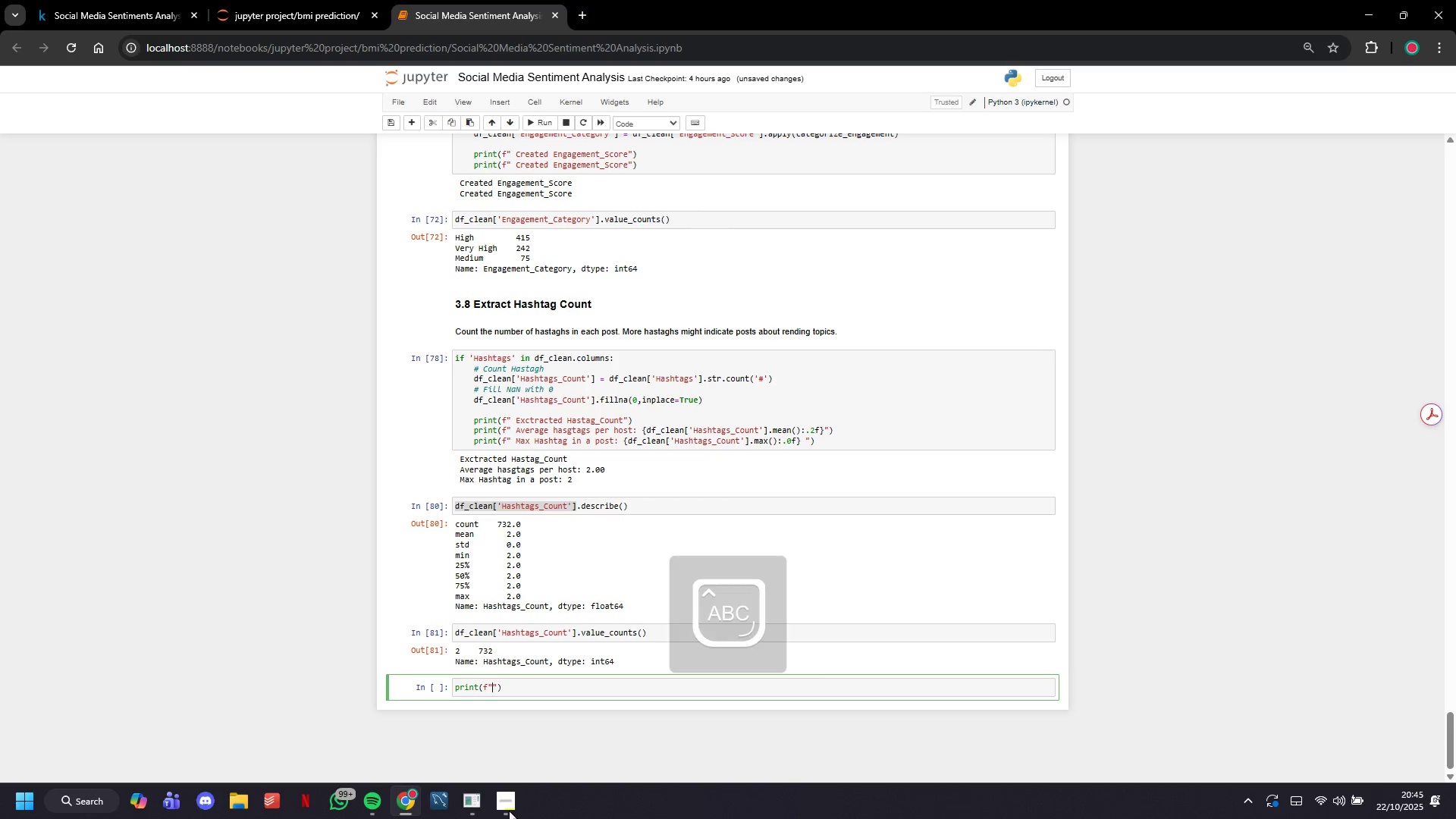 
type(Final dataset")
 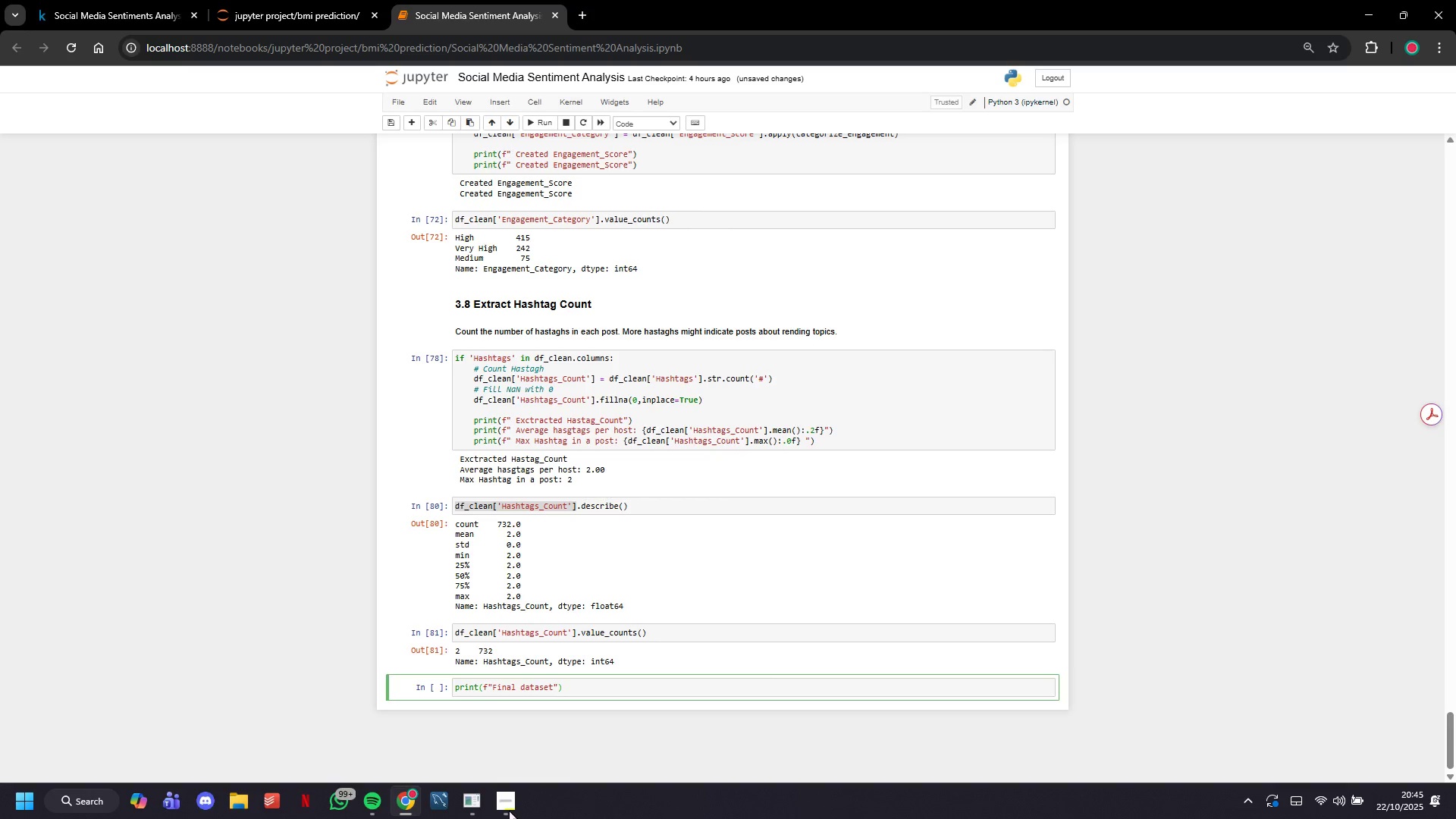 
key(ArrowLeft)
 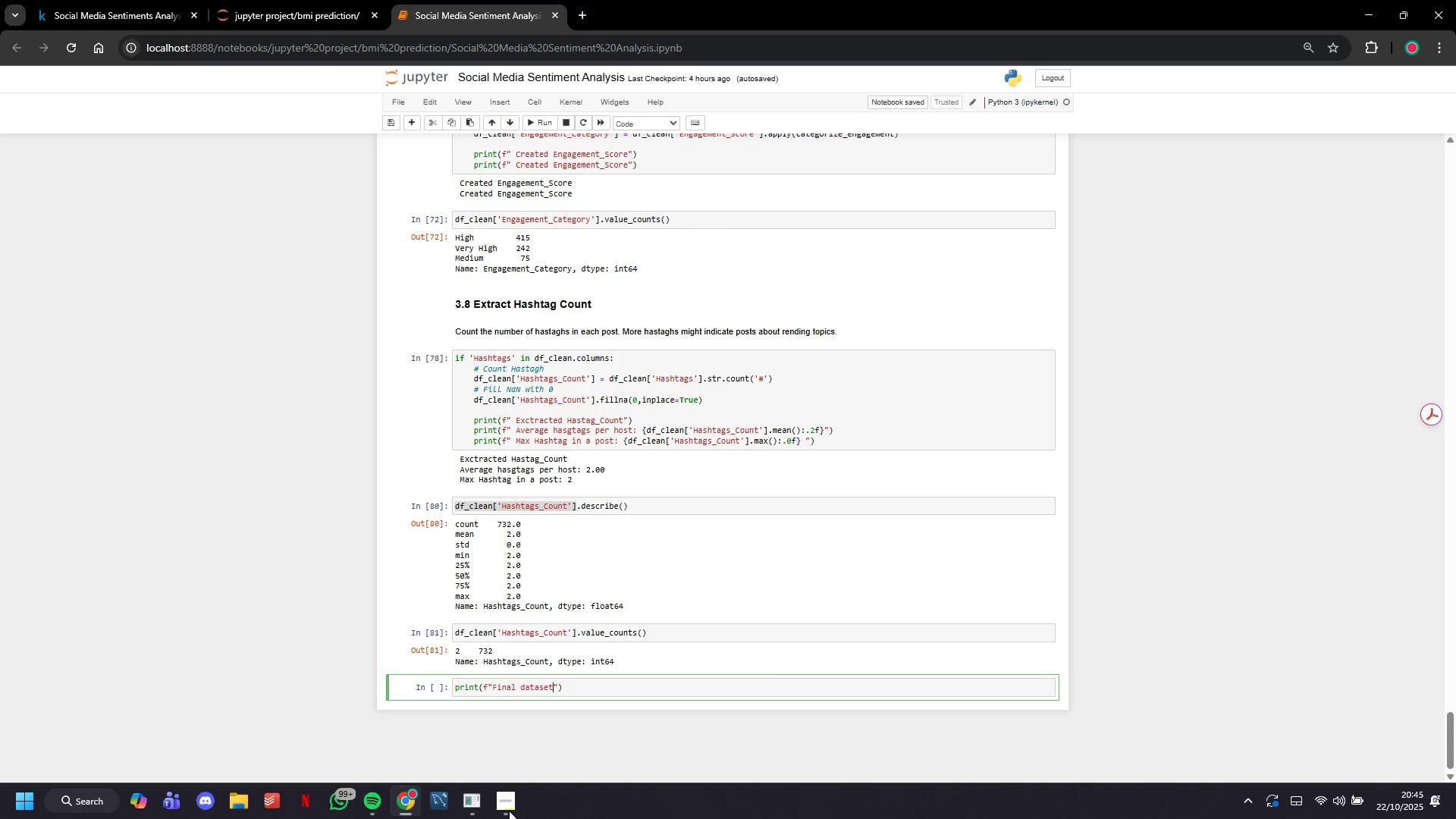 
key(Shift+Semicolon)
 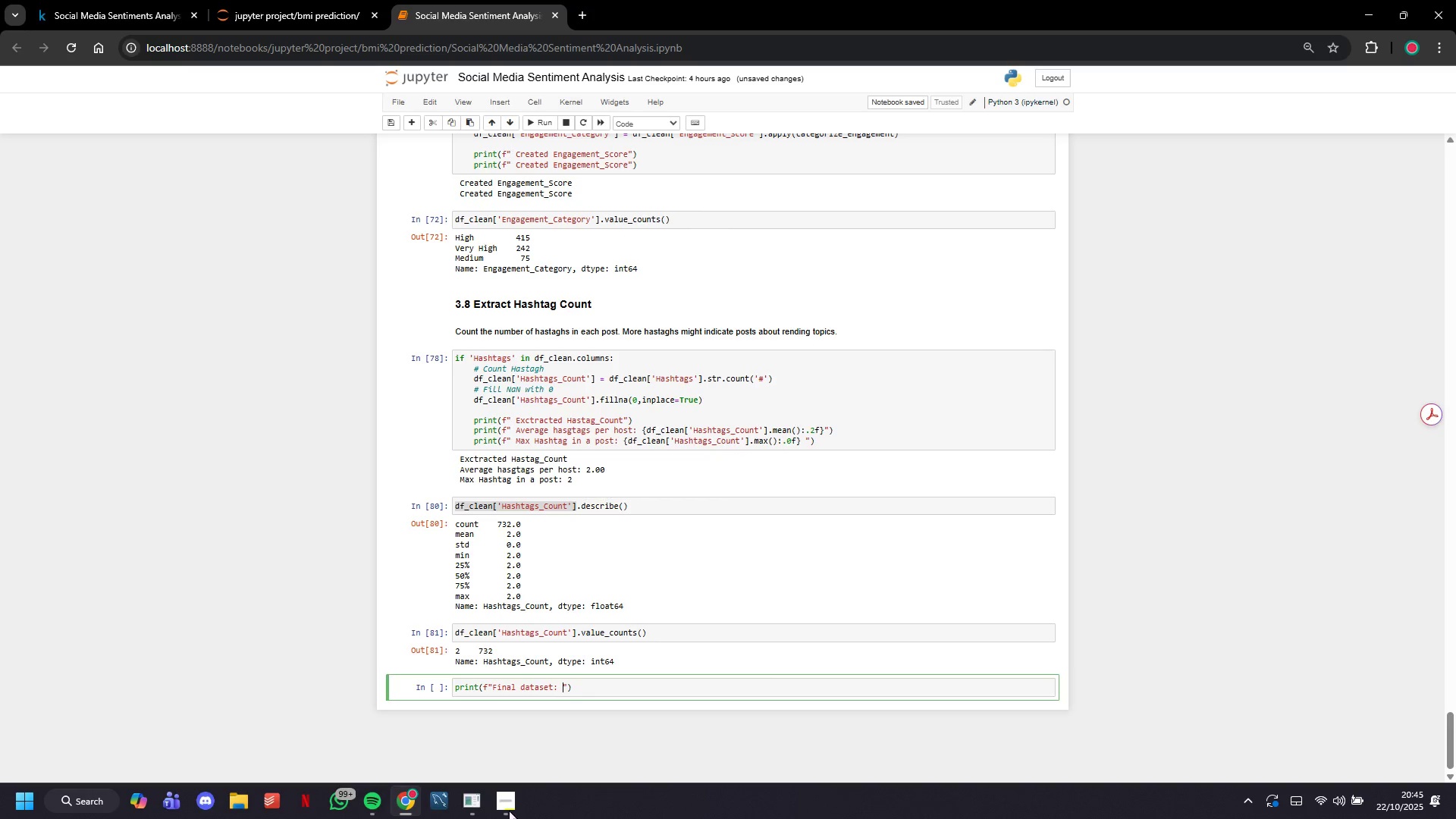 
key(Space)
 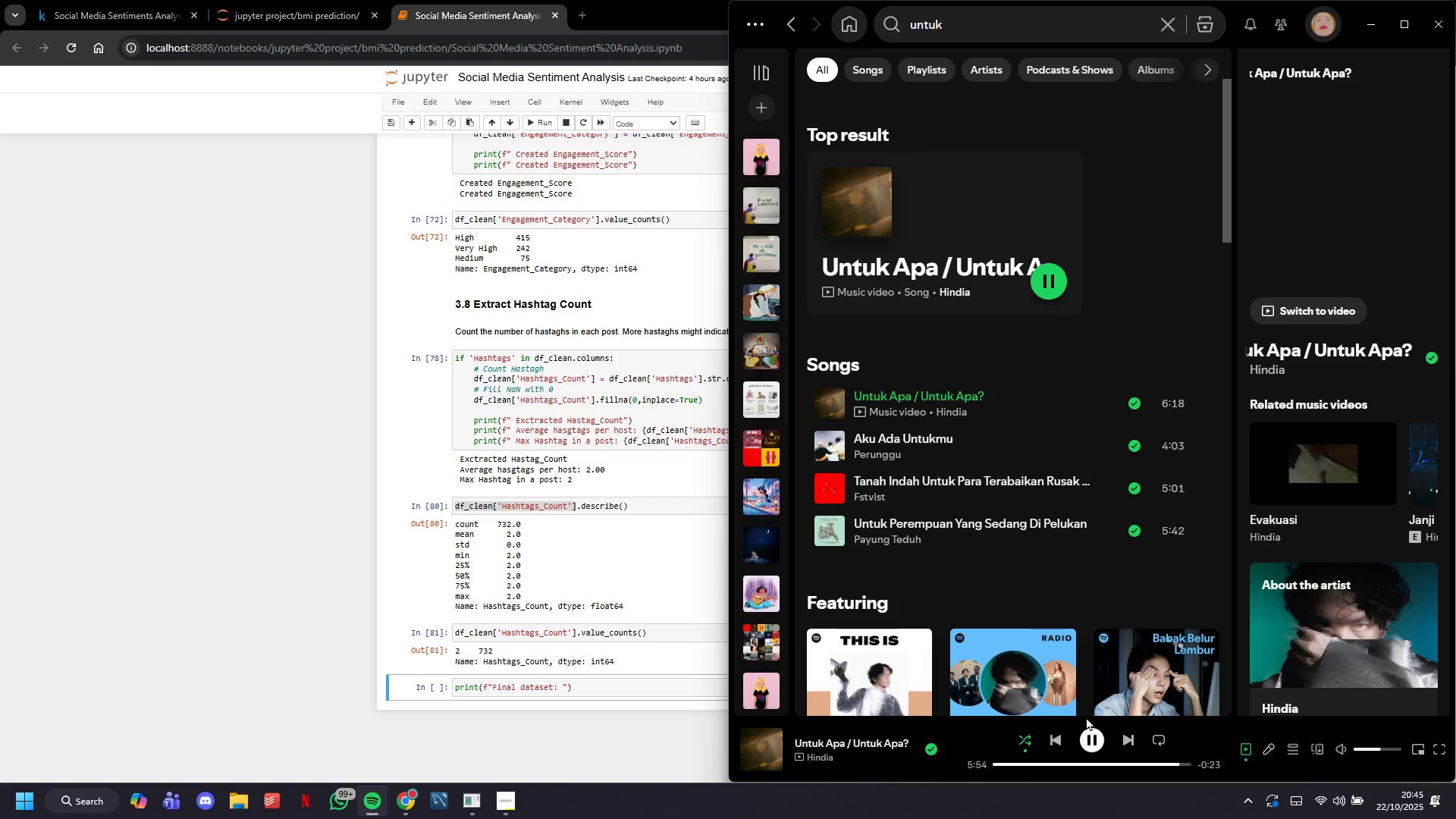 
double_click([1151, 737])
 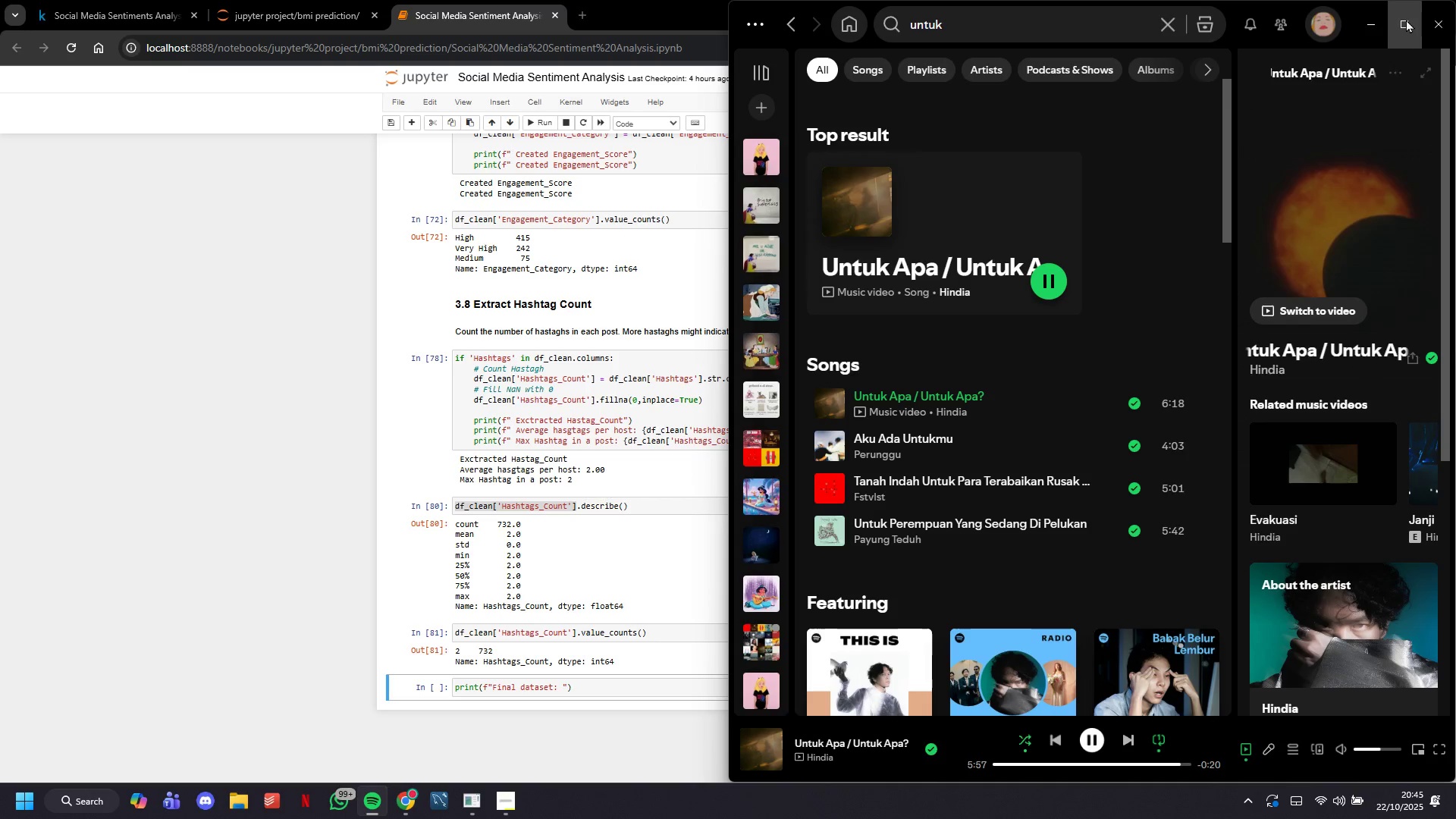 
left_click([1366, 31])
 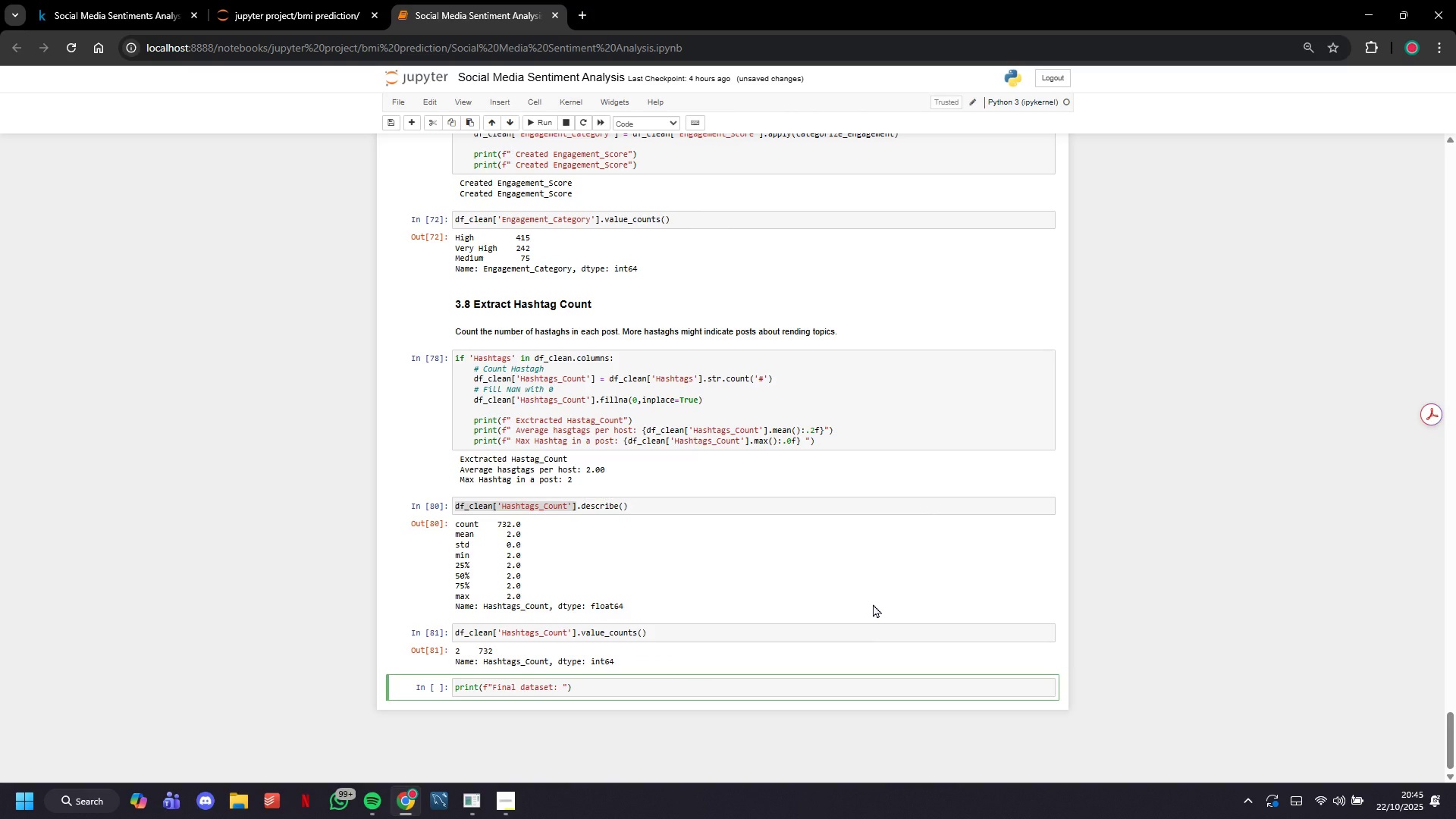 
type({len(f)
key(Backspace)
type(df_clean)
 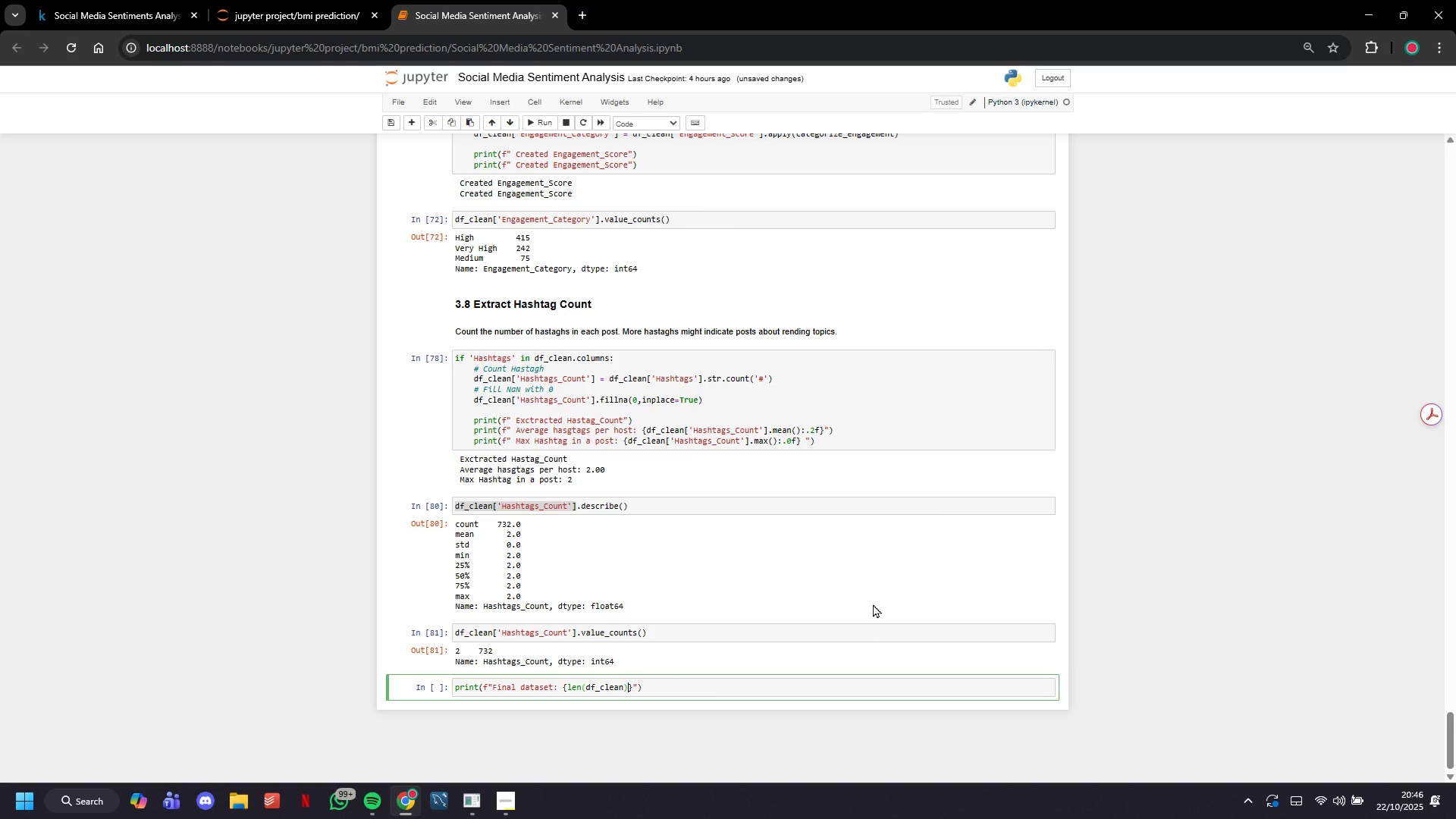 
 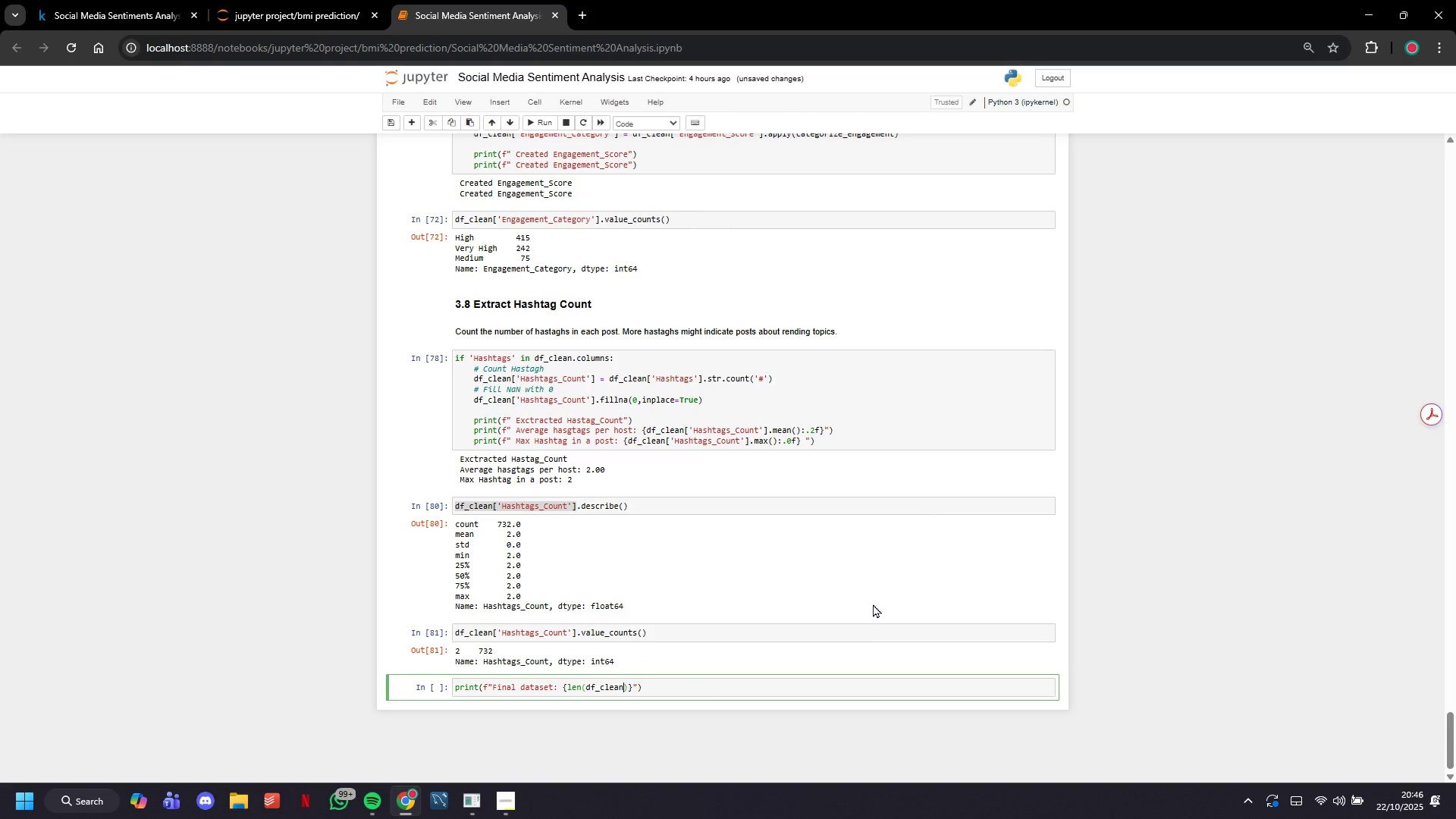 
key(ArrowRight)
 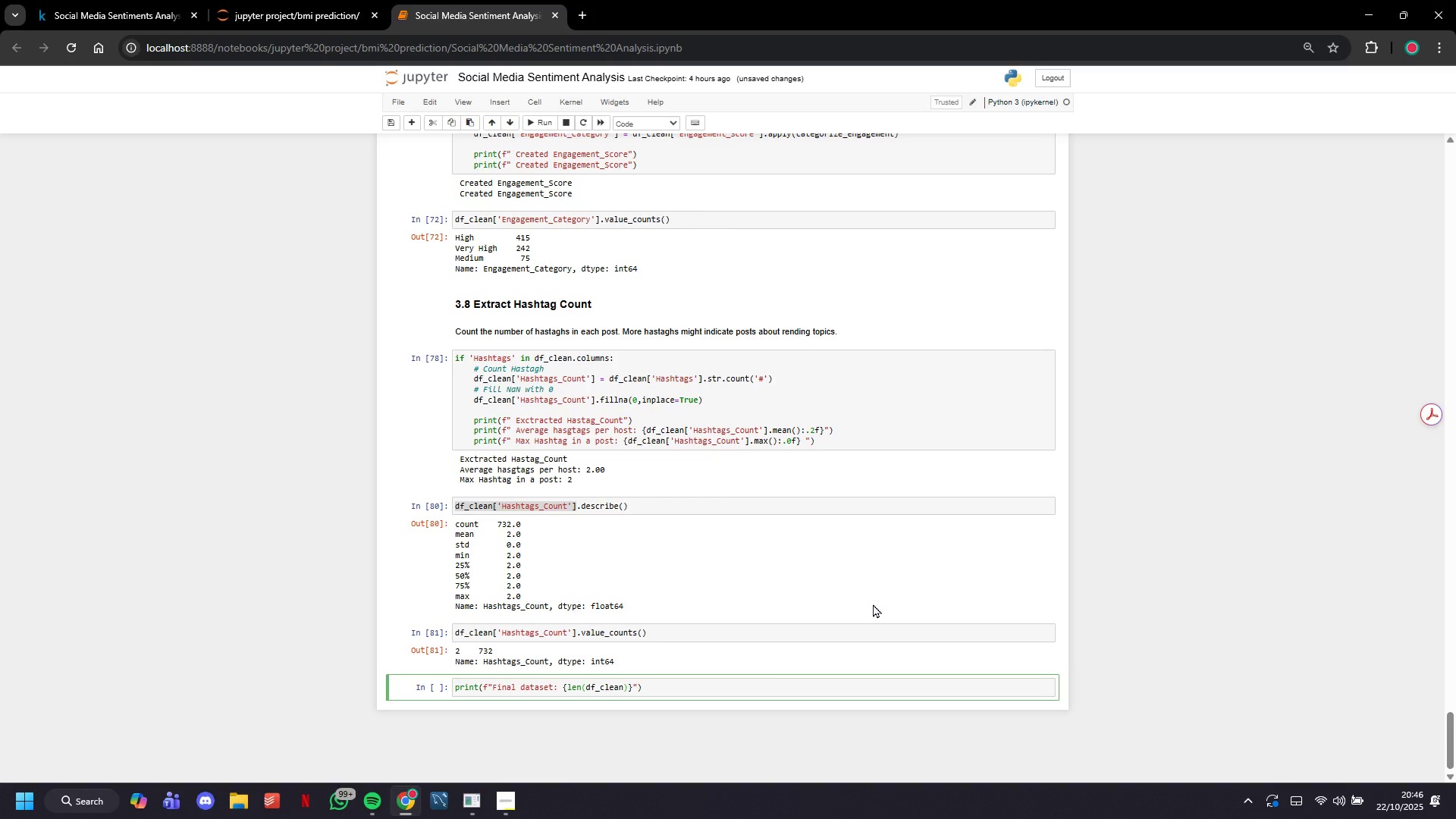 
key(Shift+ShiftLeft)
 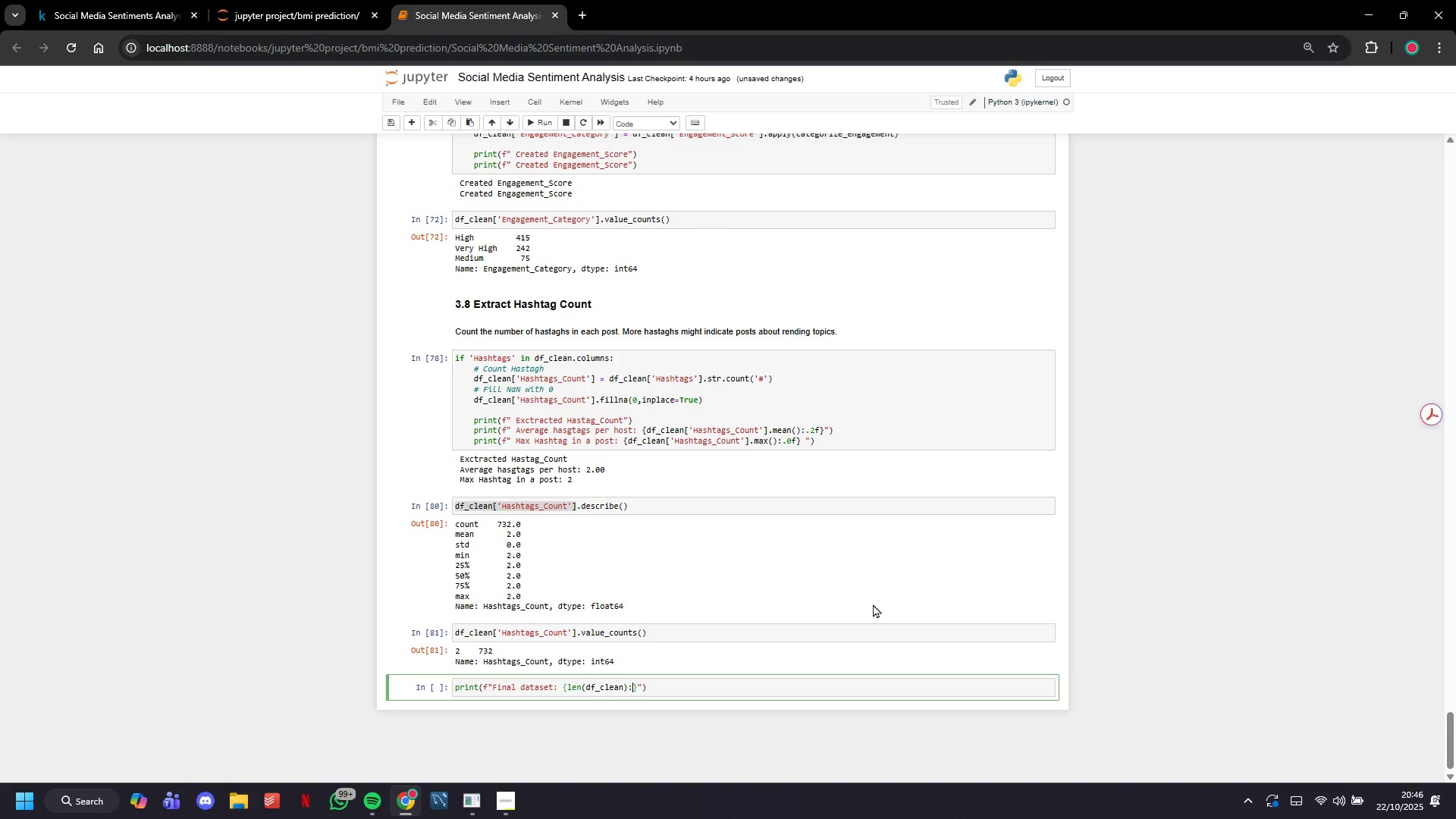 
key(Shift+Semicolon)
 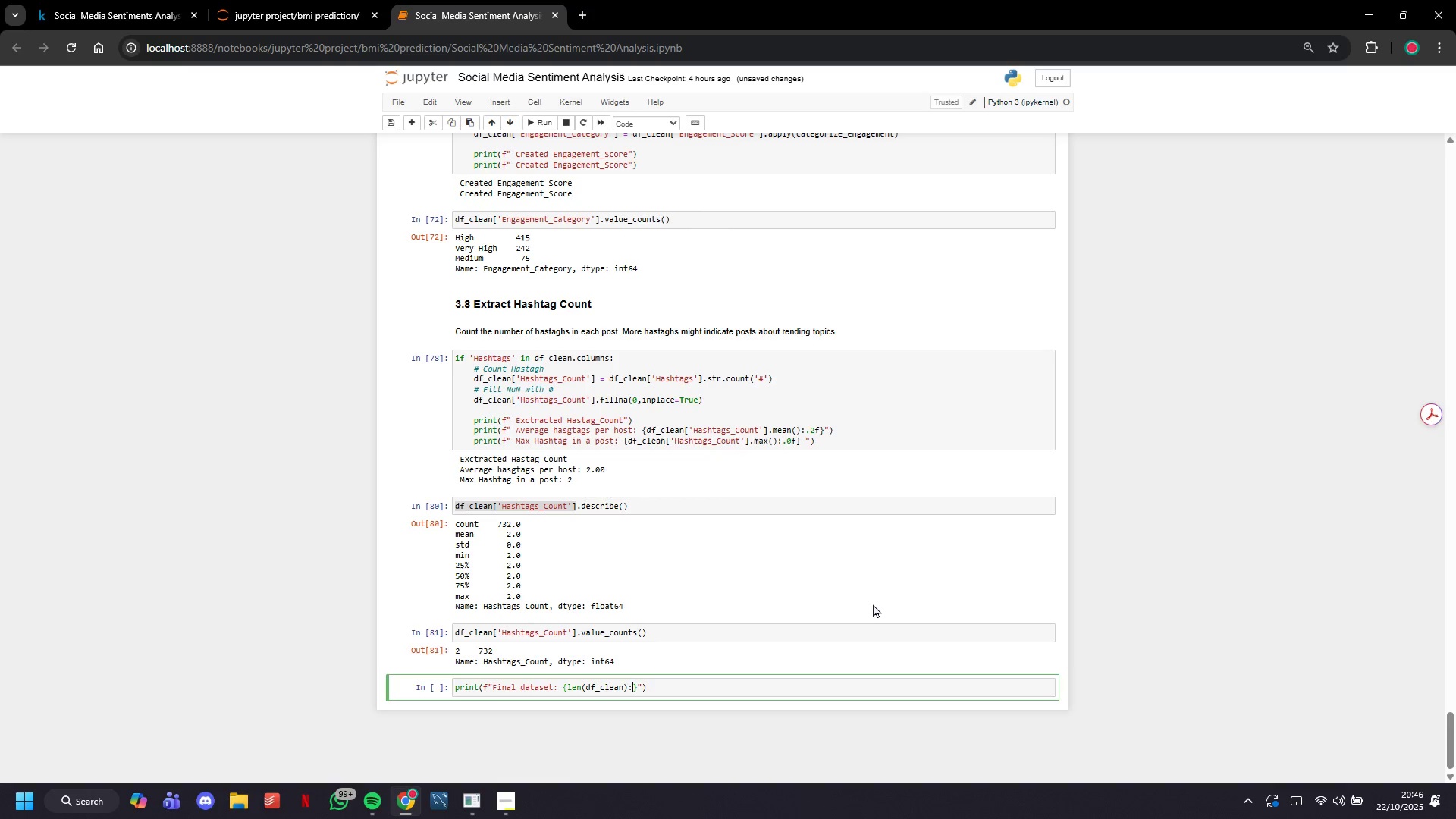 
key(Comma)
 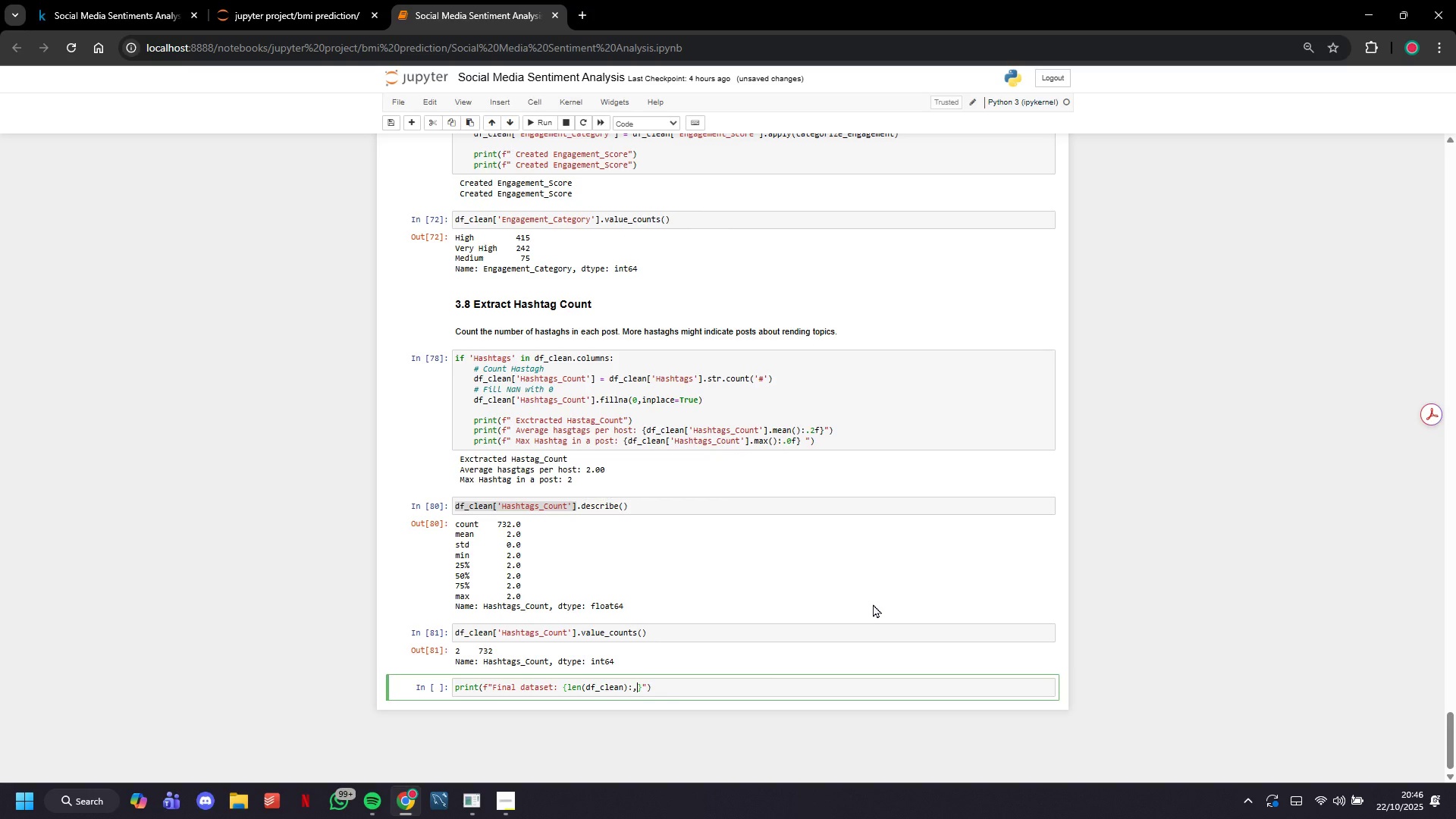 
key(ArrowRight)
 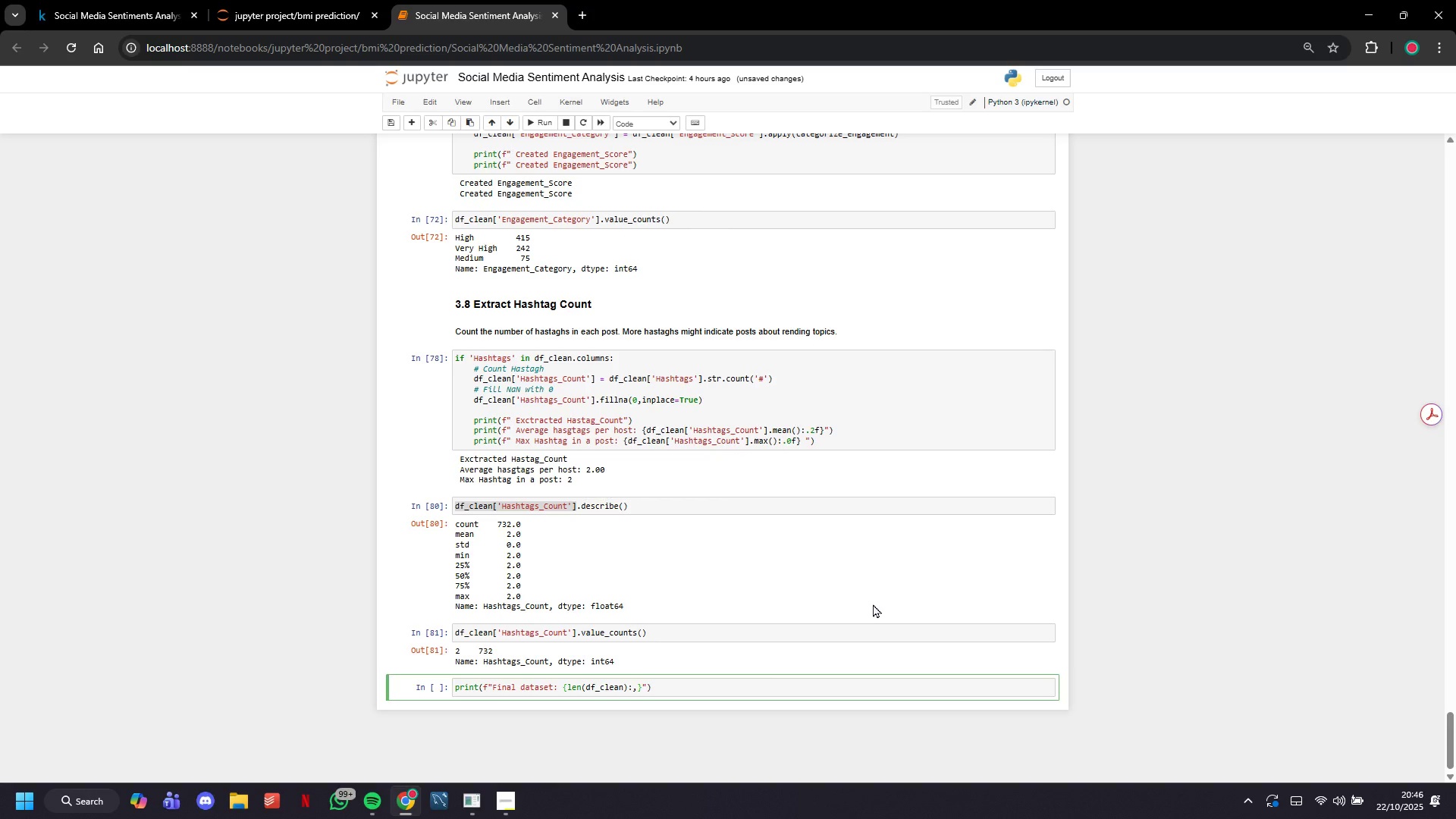 
type( ros\w)
key(Backspace)
key(Backspace)
type(ws\)
key(Backspace)
key(Backspace)
key(Backspace)
key(Backspace)
type(ws x {len(df_clean.columns)
 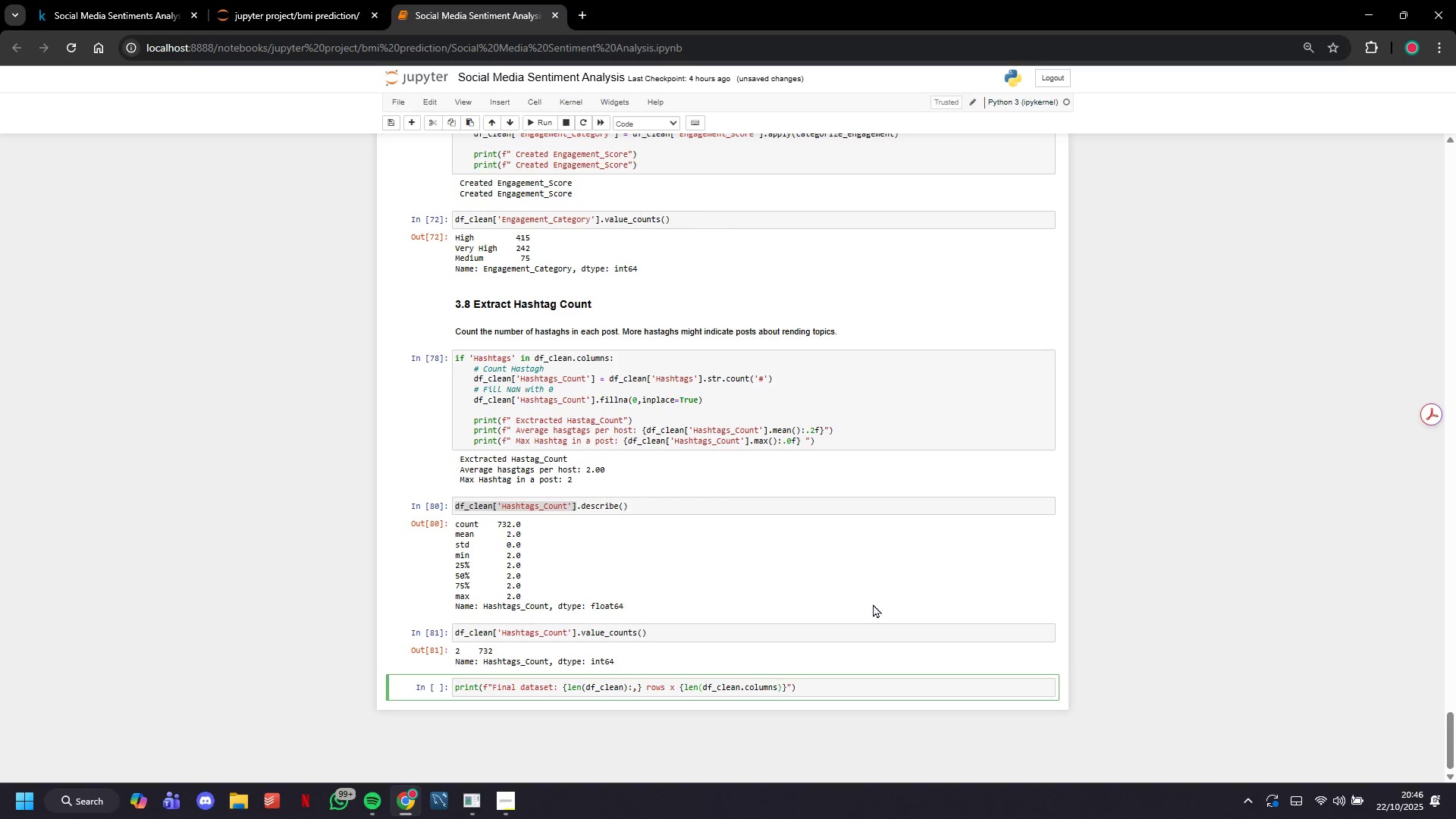 
key(ArrowRight)
 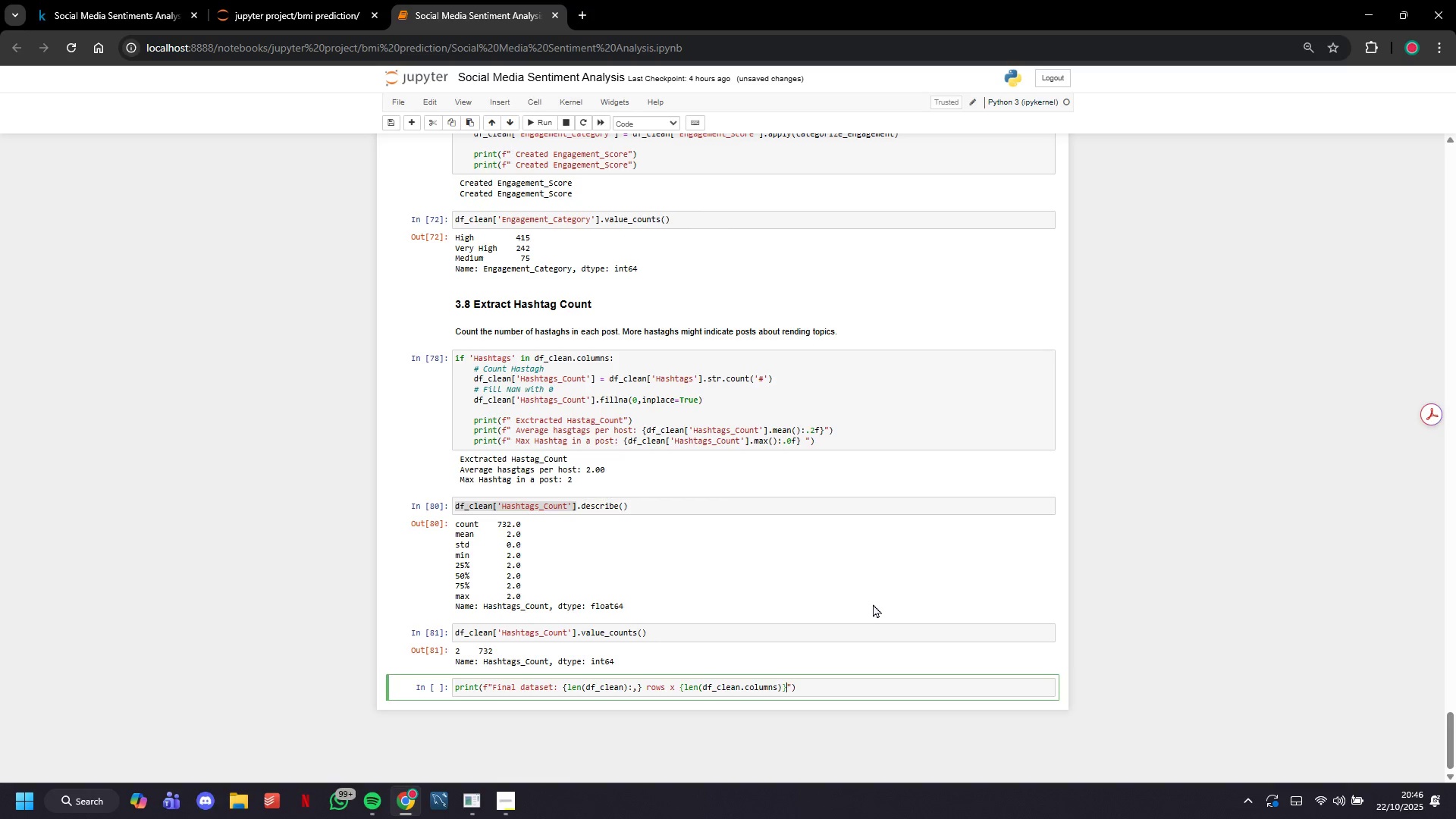 
key(ArrowRight)
 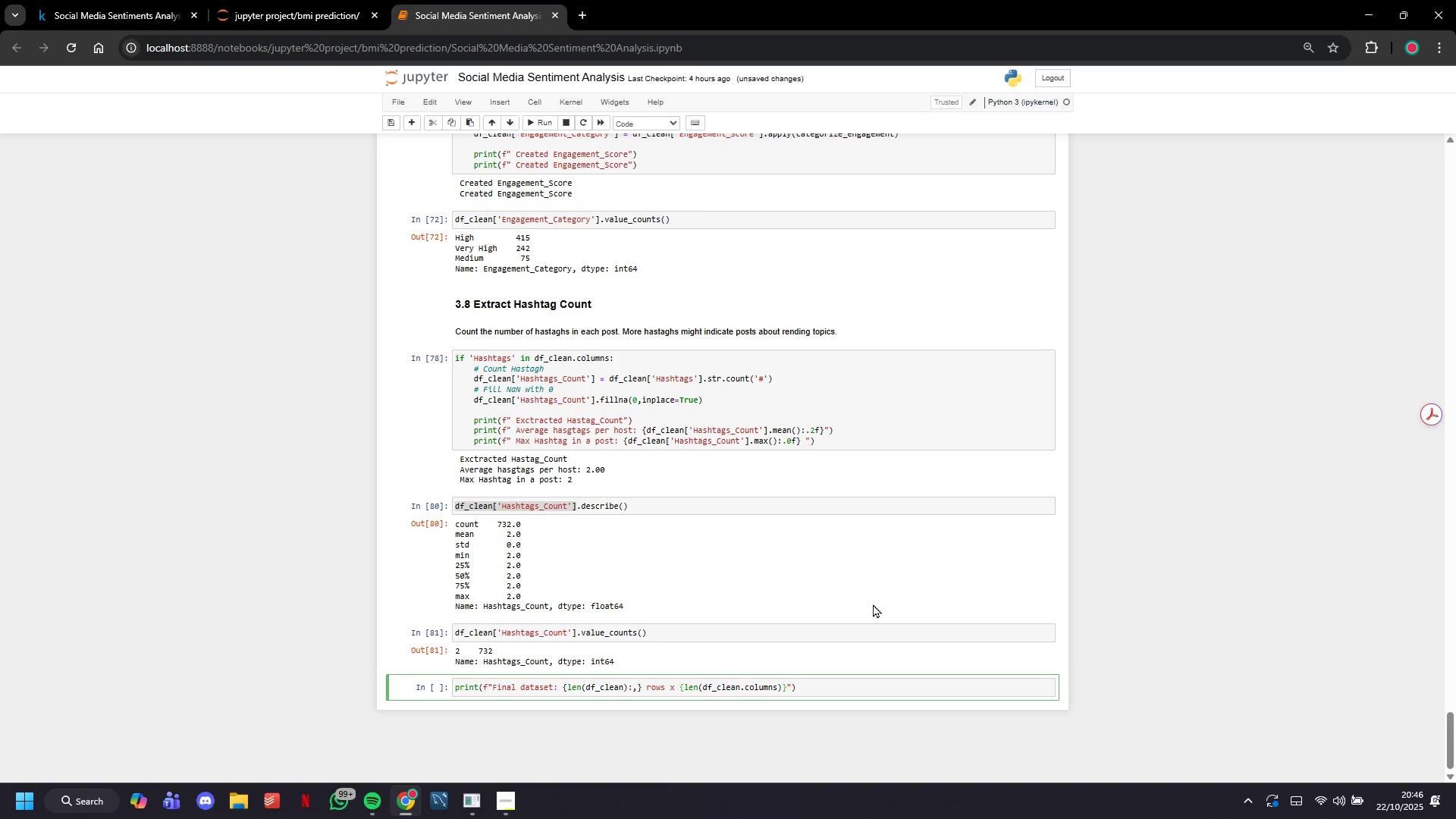 
type( columns)
 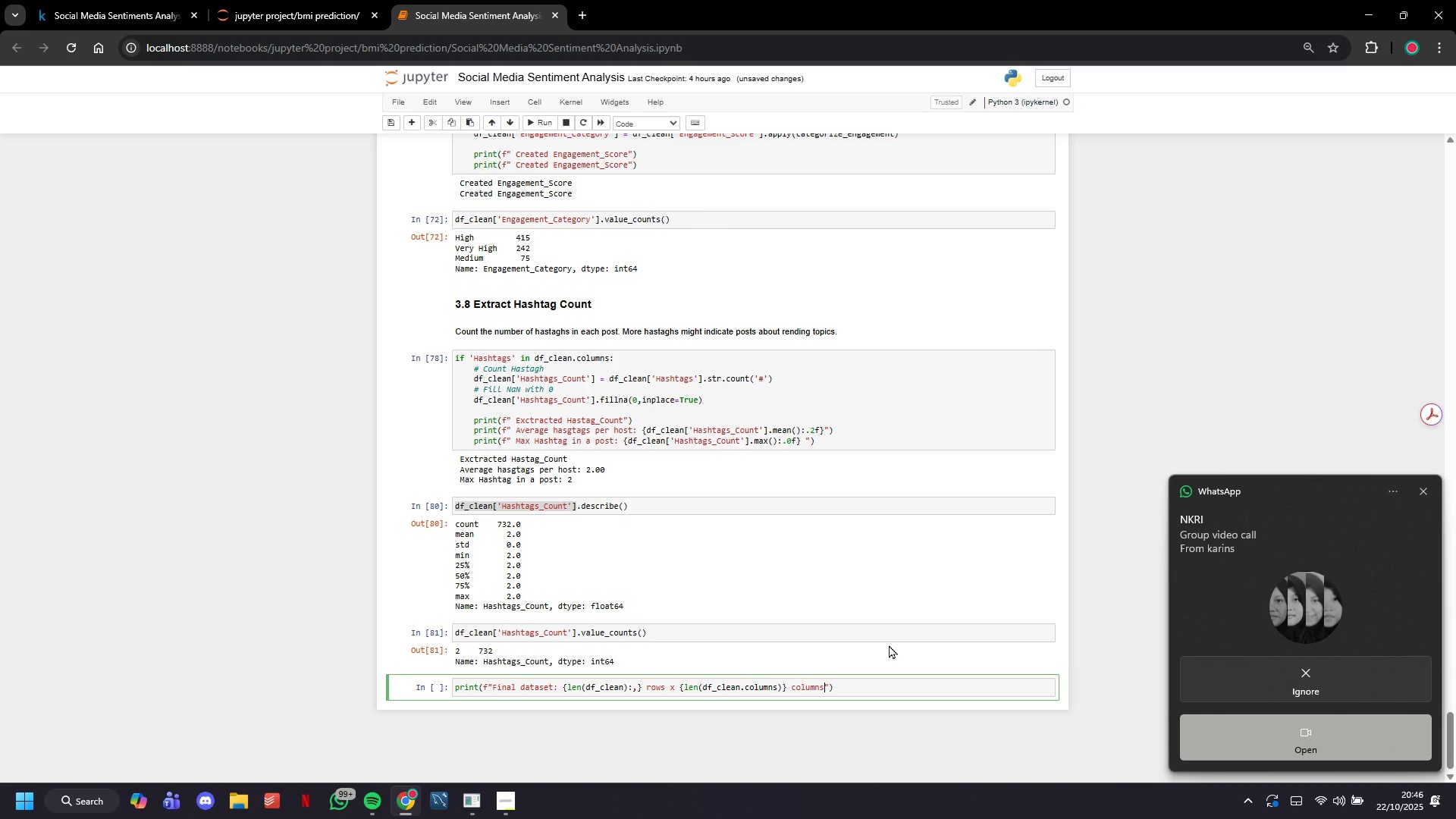 
left_click([902, 690])
 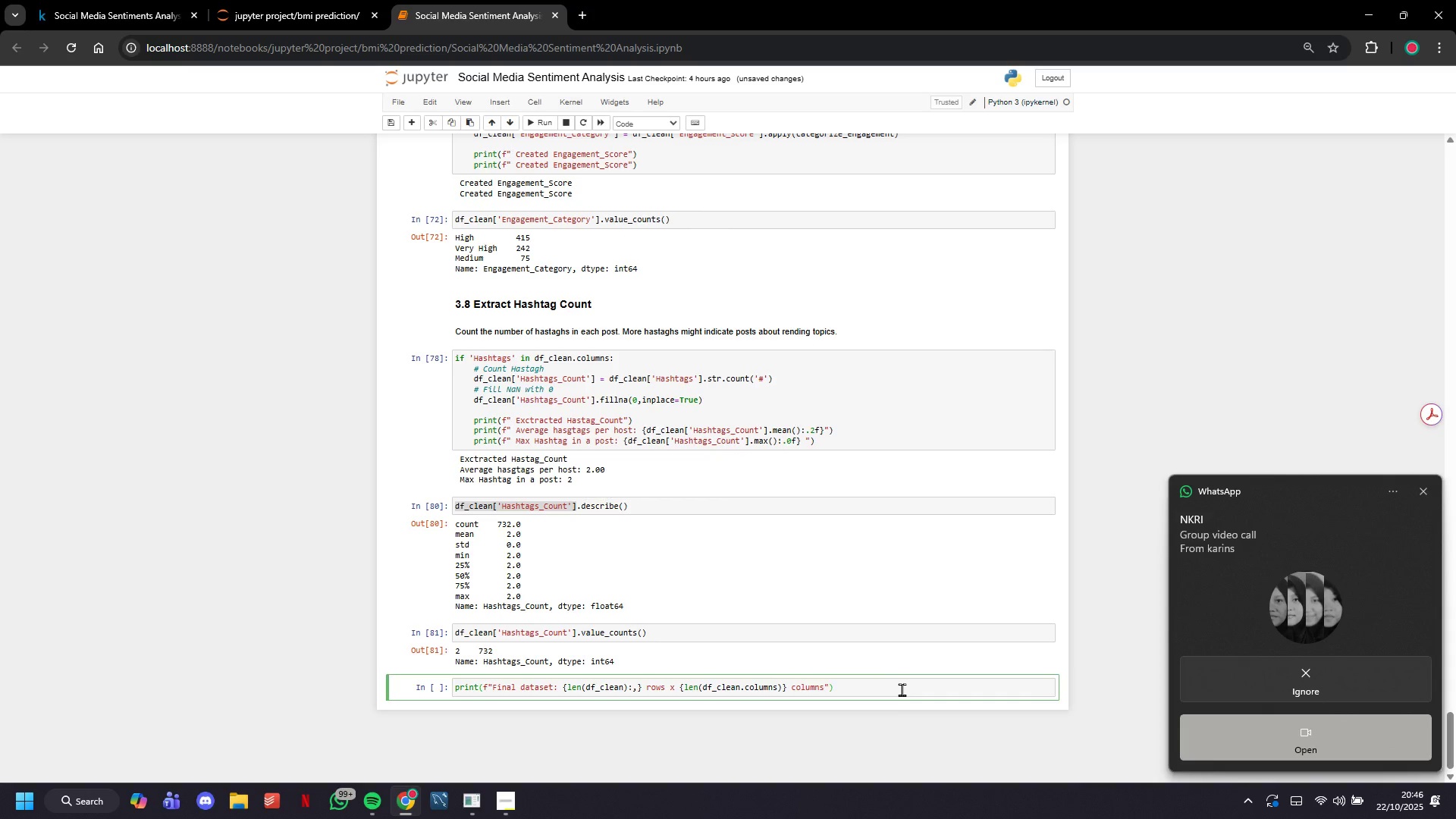 
left_click([1376, 676])
 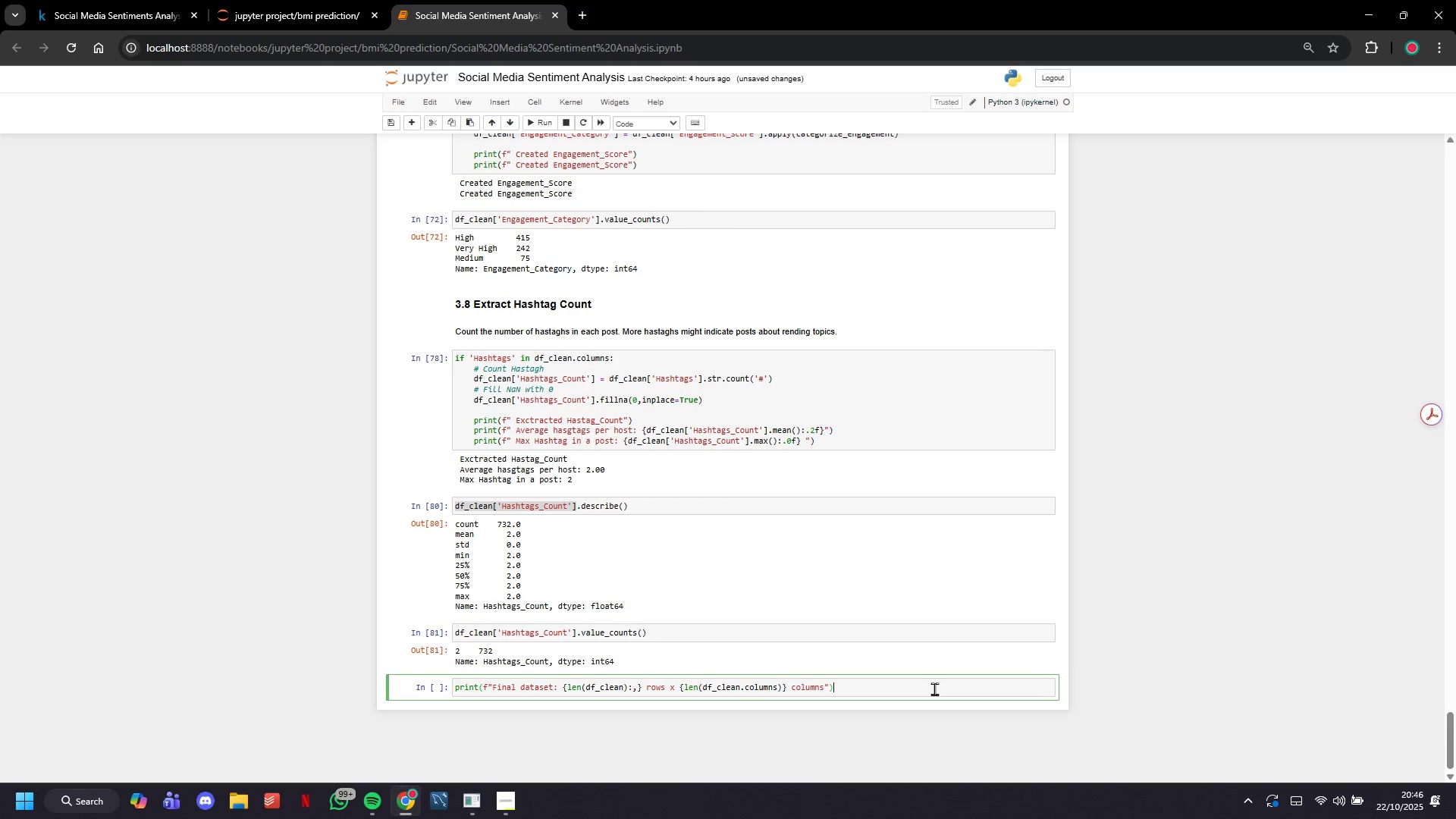 
scroll: coordinate [934, 689], scroll_direction: down, amount: 2.0
 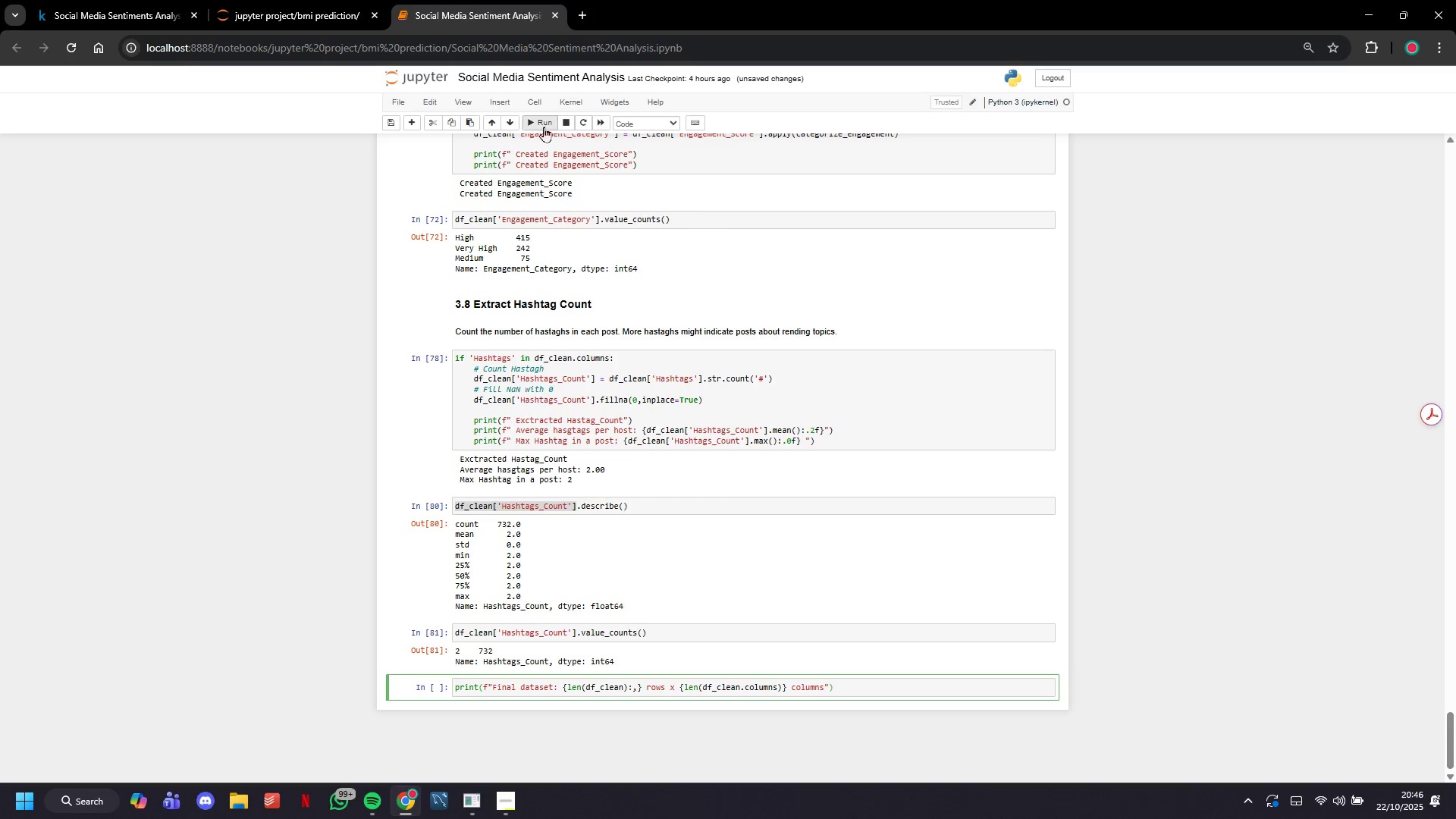 
left_click([544, 126])
 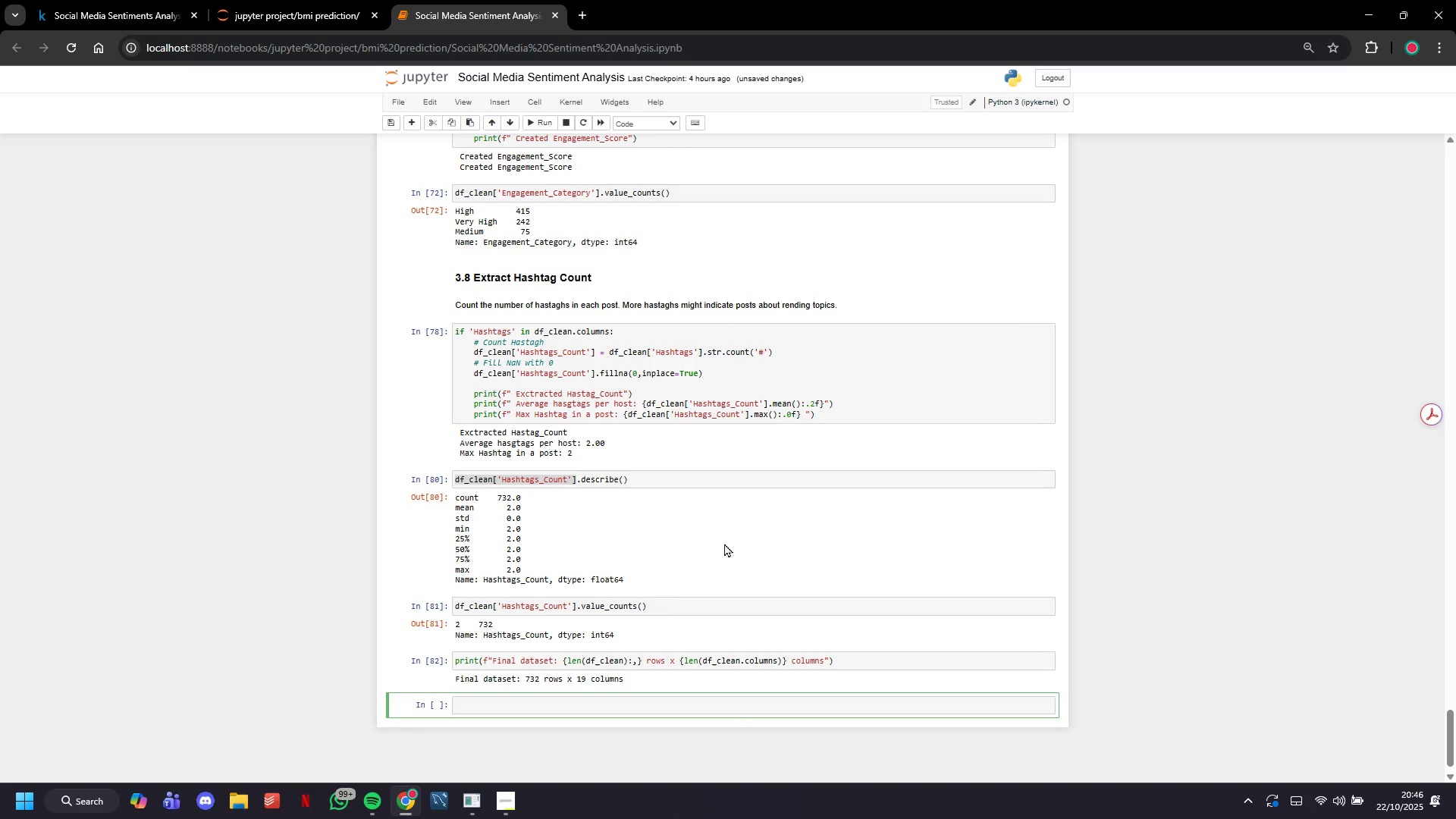 
scroll: coordinate [583, 403], scroll_direction: up, amount: 8.0
 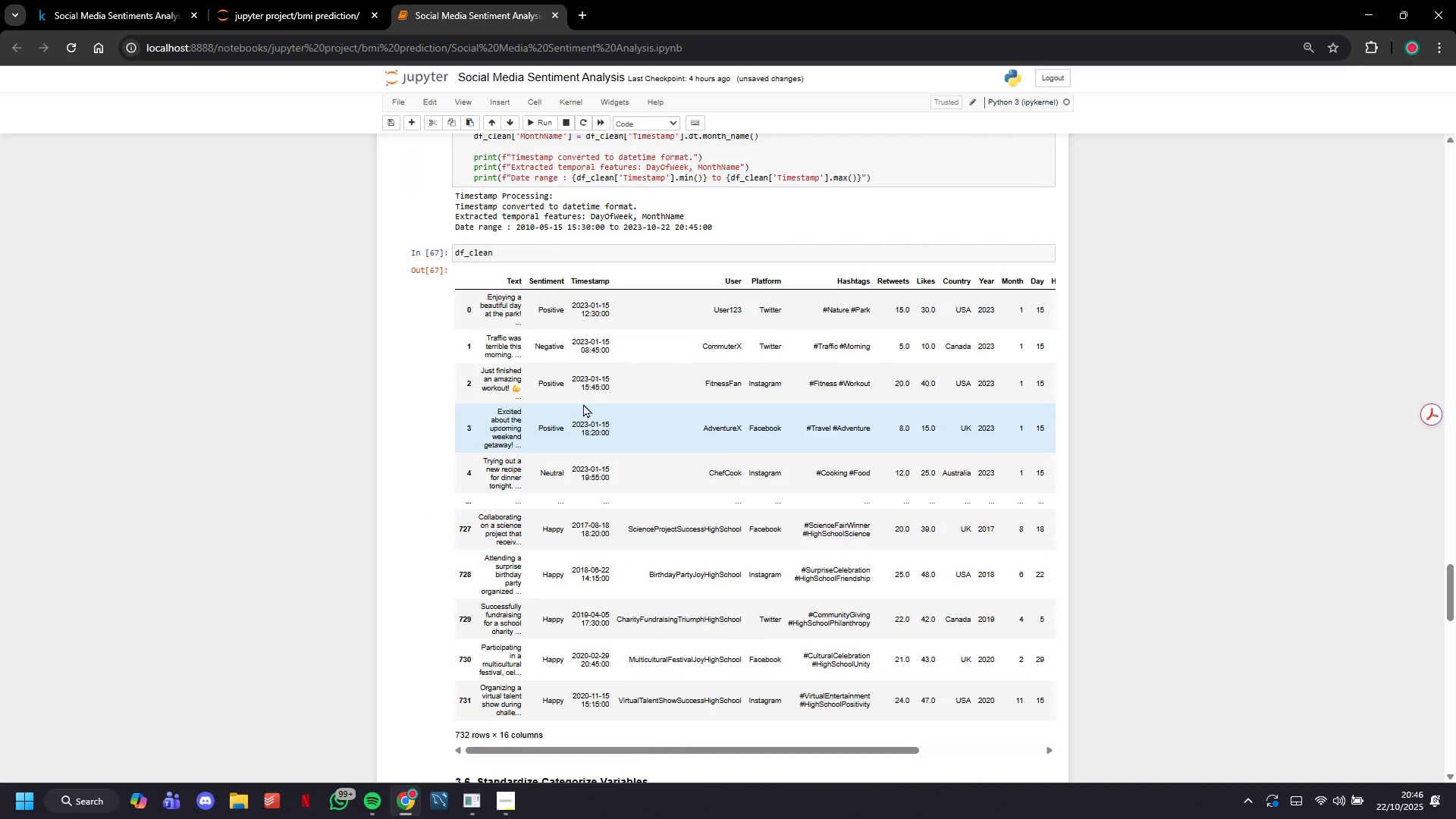 
scroll: coordinate [522, 723], scroll_direction: down, amount: 26.0
 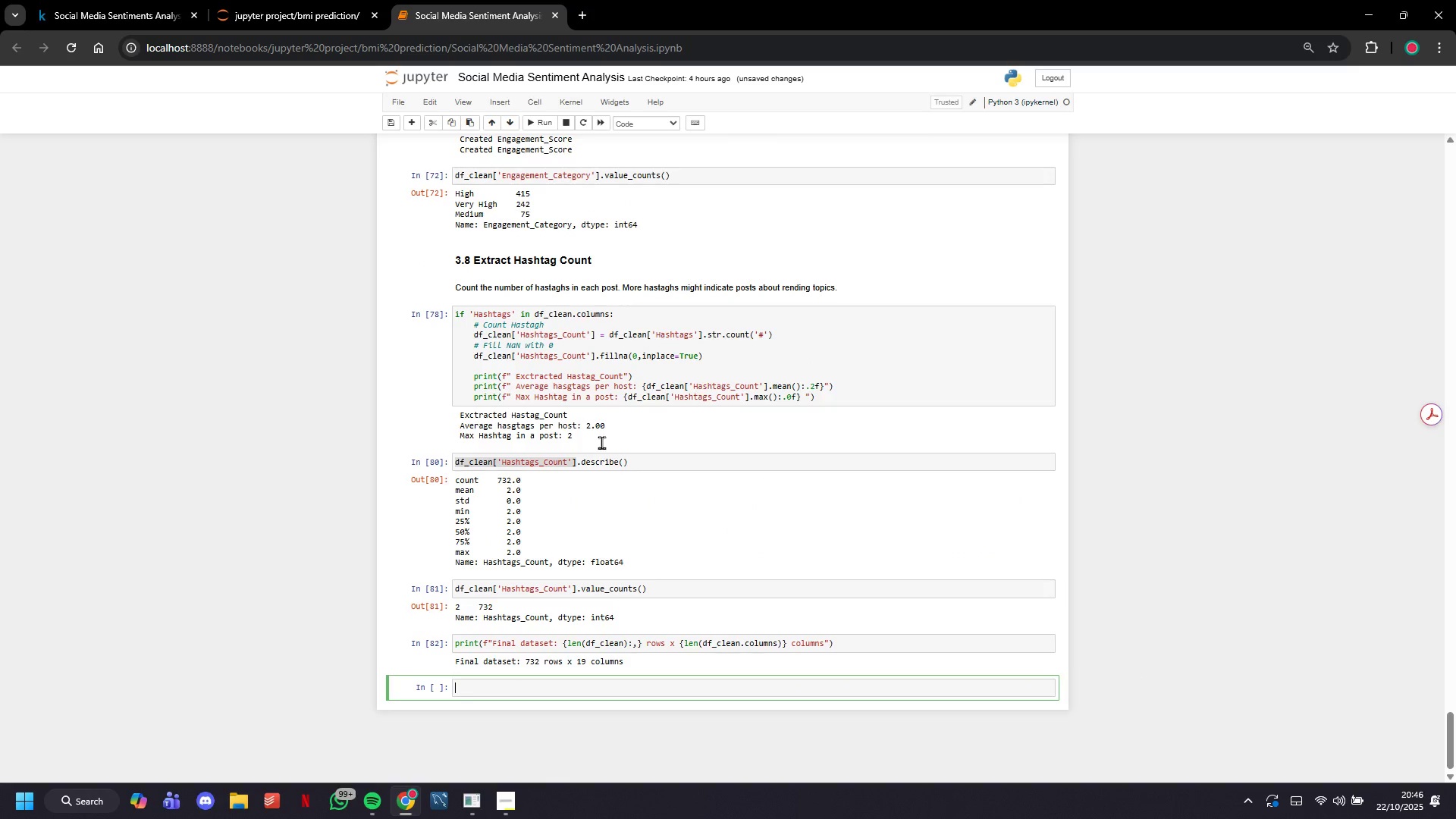 
wait(5.14)
 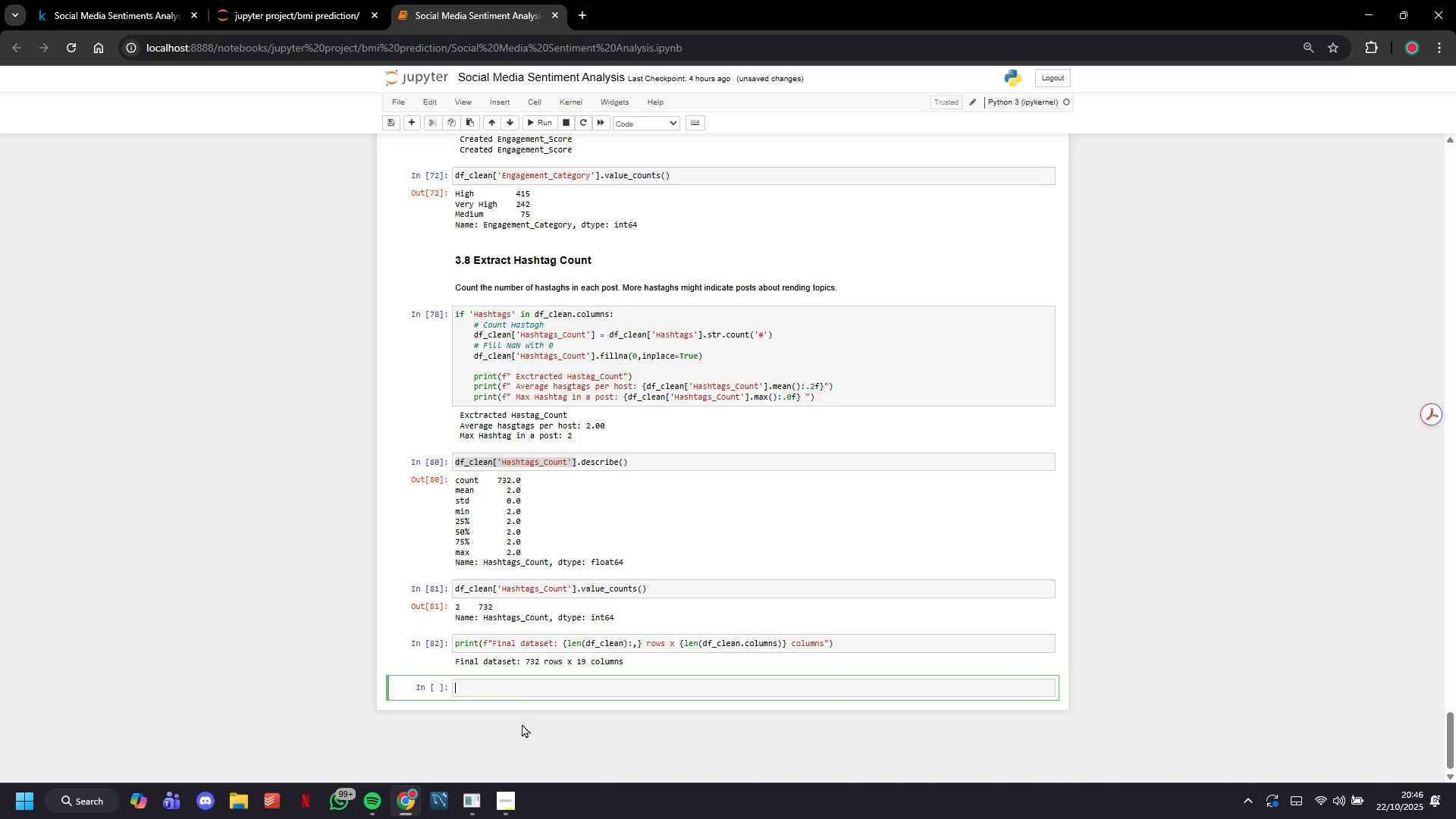 
left_click([658, 130])
 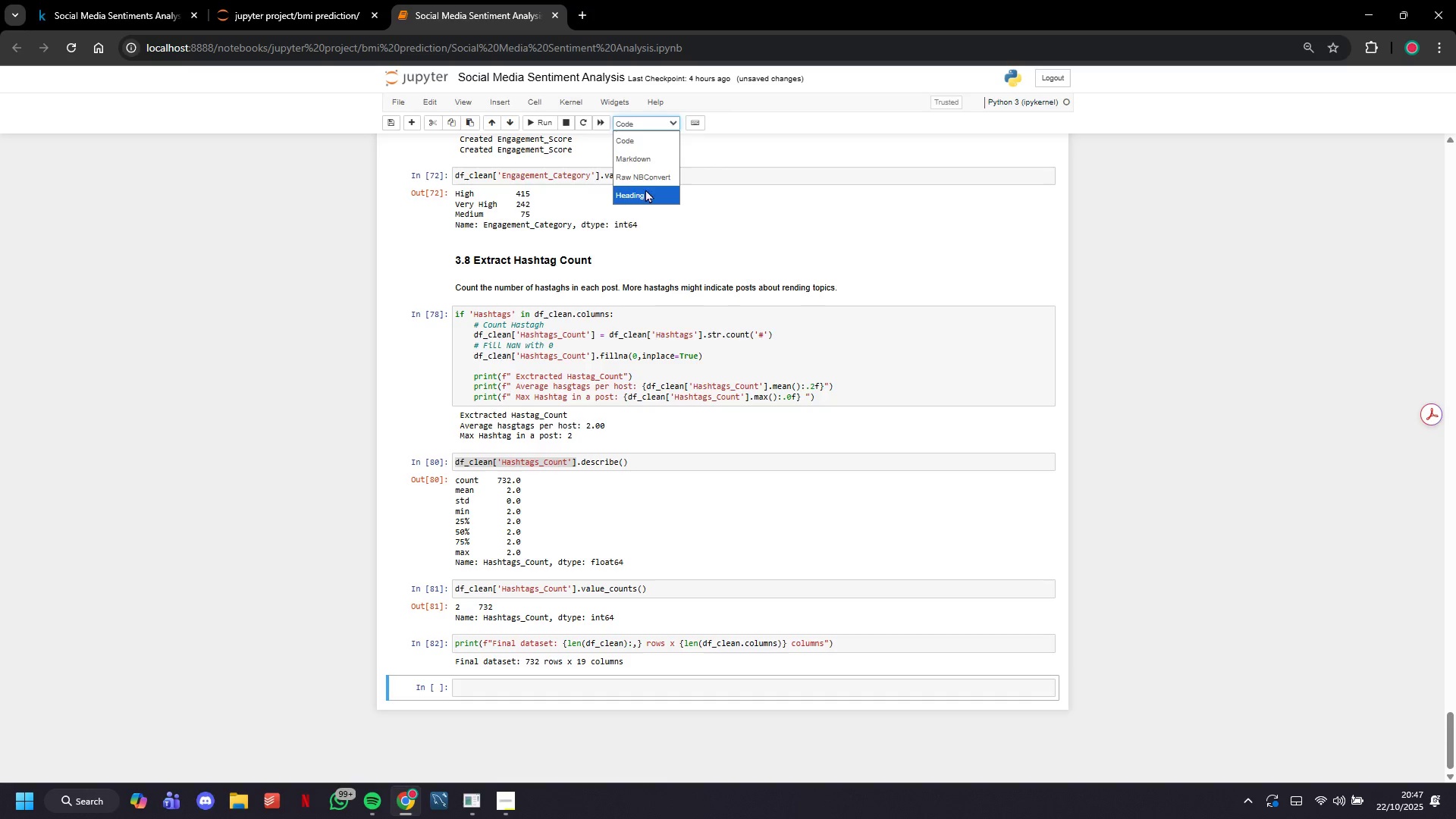 
left_click([644, 194])
 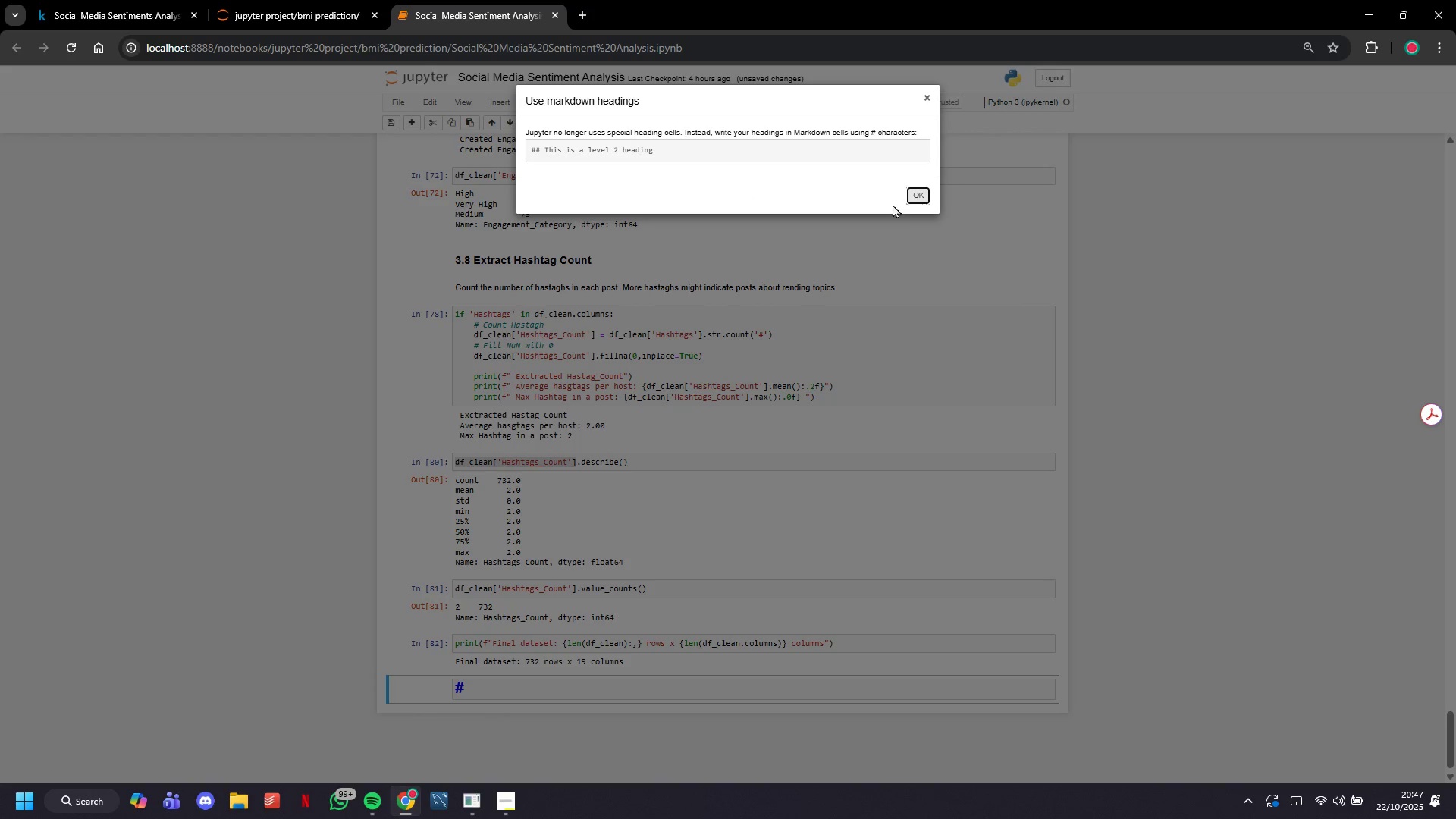 
left_click([915, 199])
 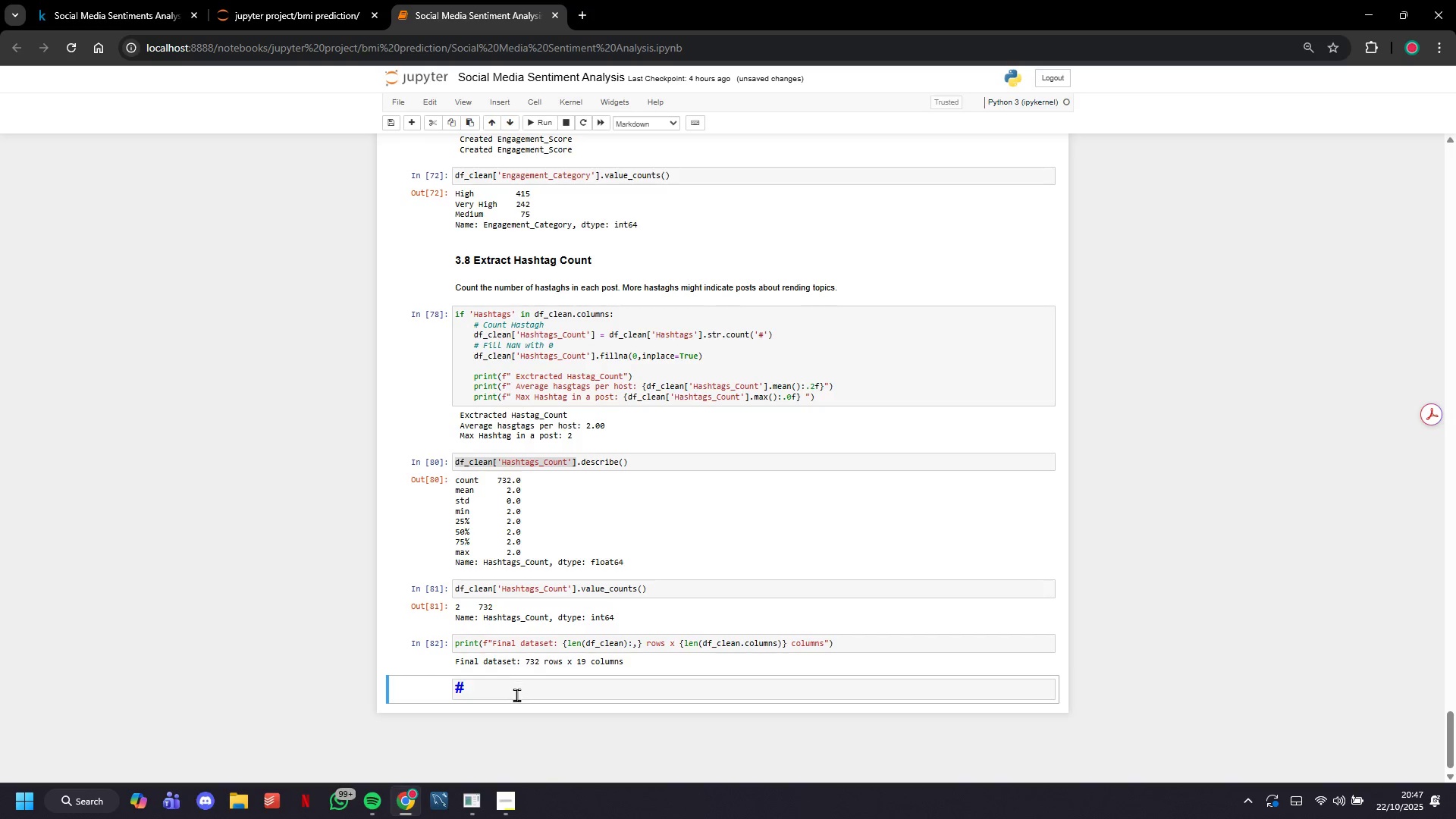 
left_click([513, 698])
 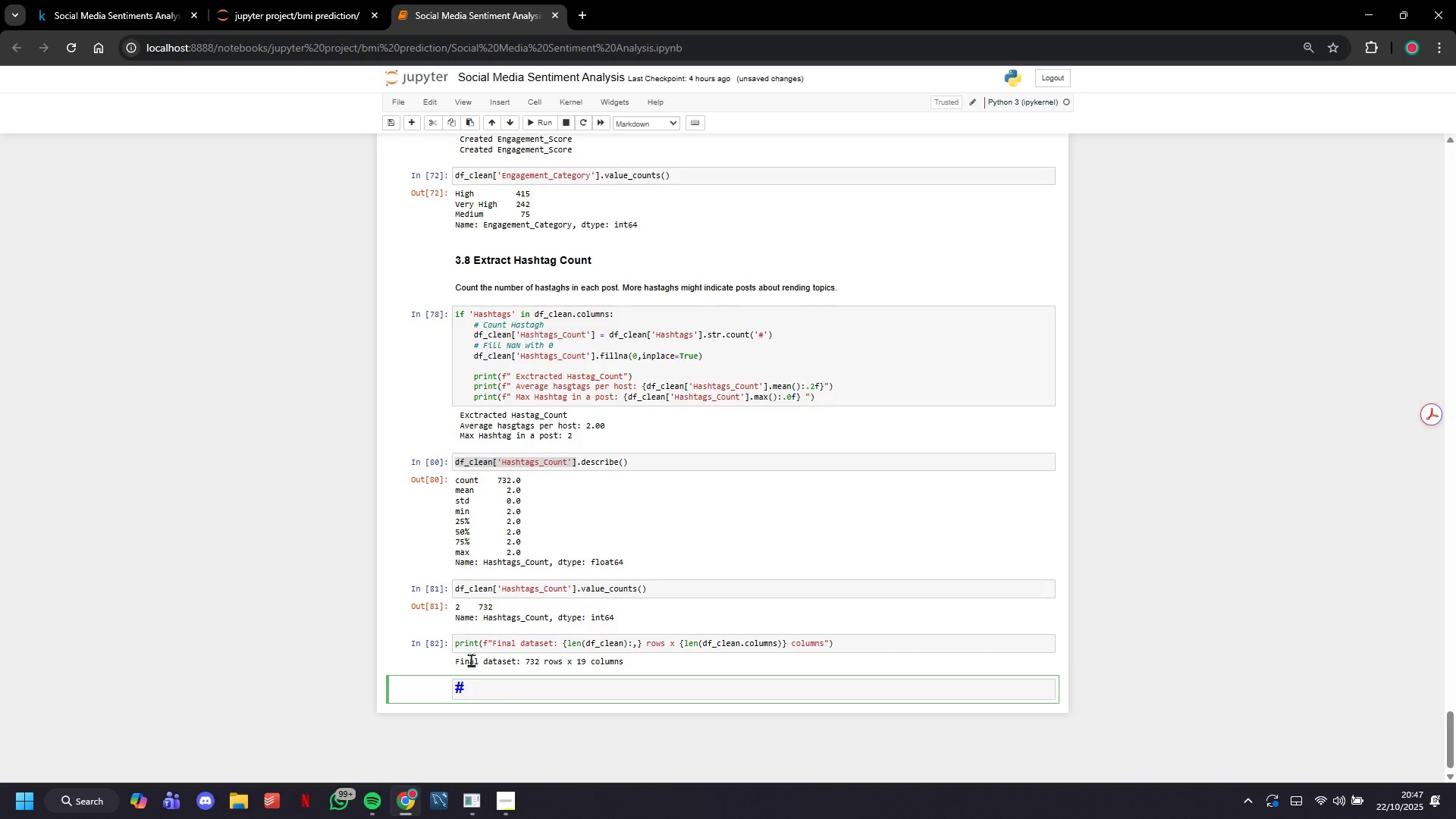 
key(ArrowLeft)
 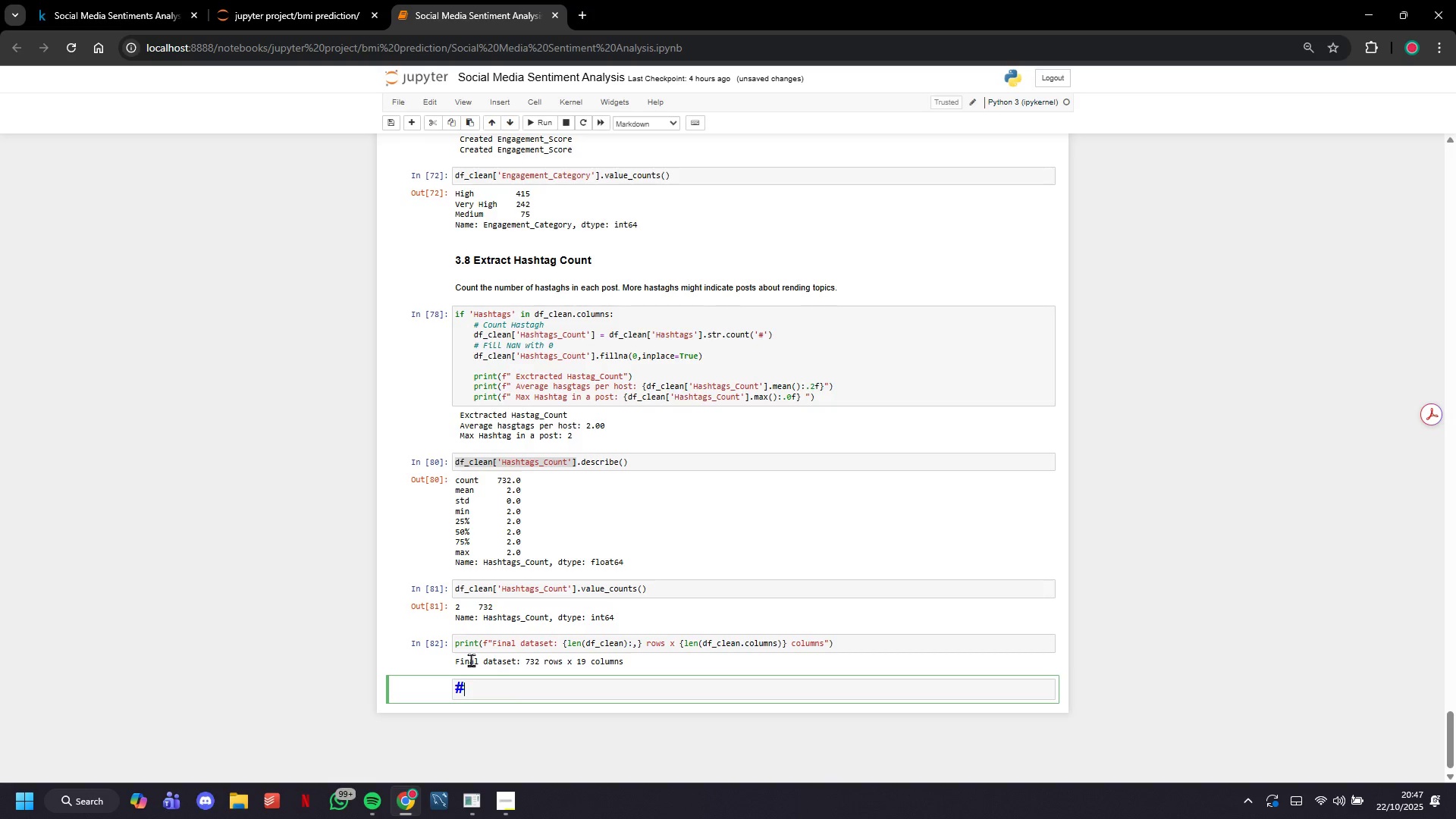 
type($)
key(Backspace)
type(# 4. Expl)
 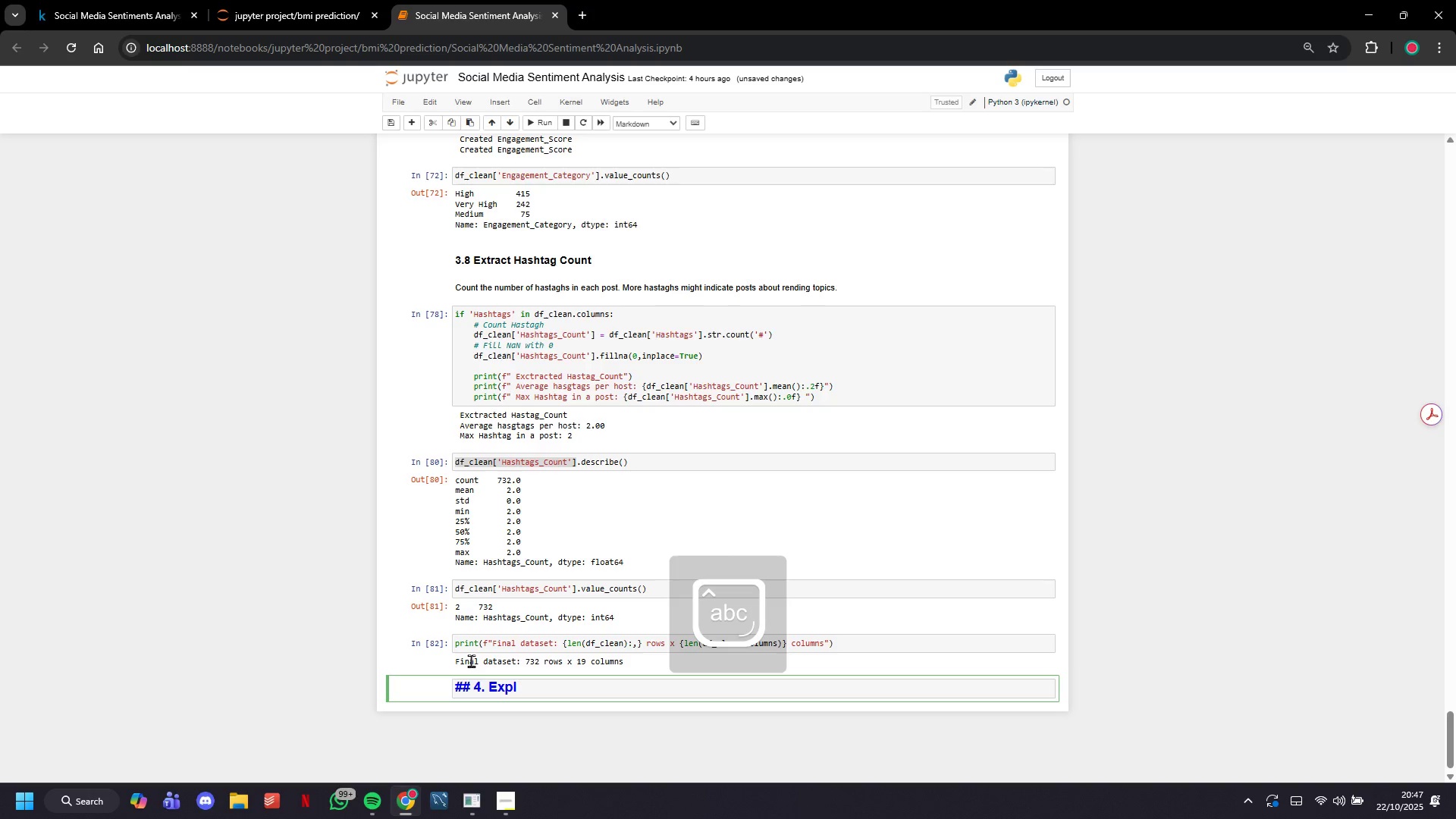 
type(oratory Data Analysis (EDA))
 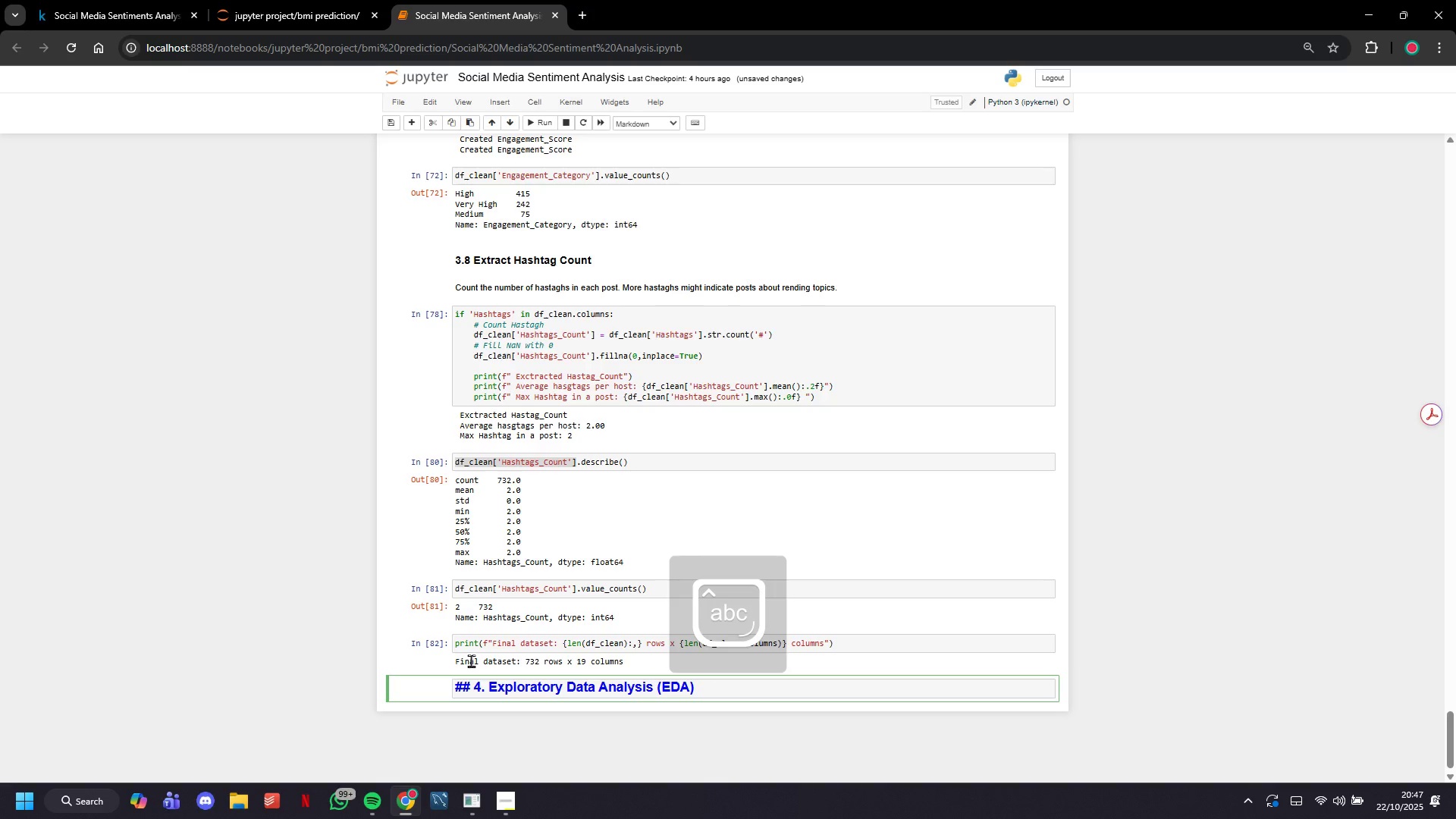 
left_click([554, 119])
 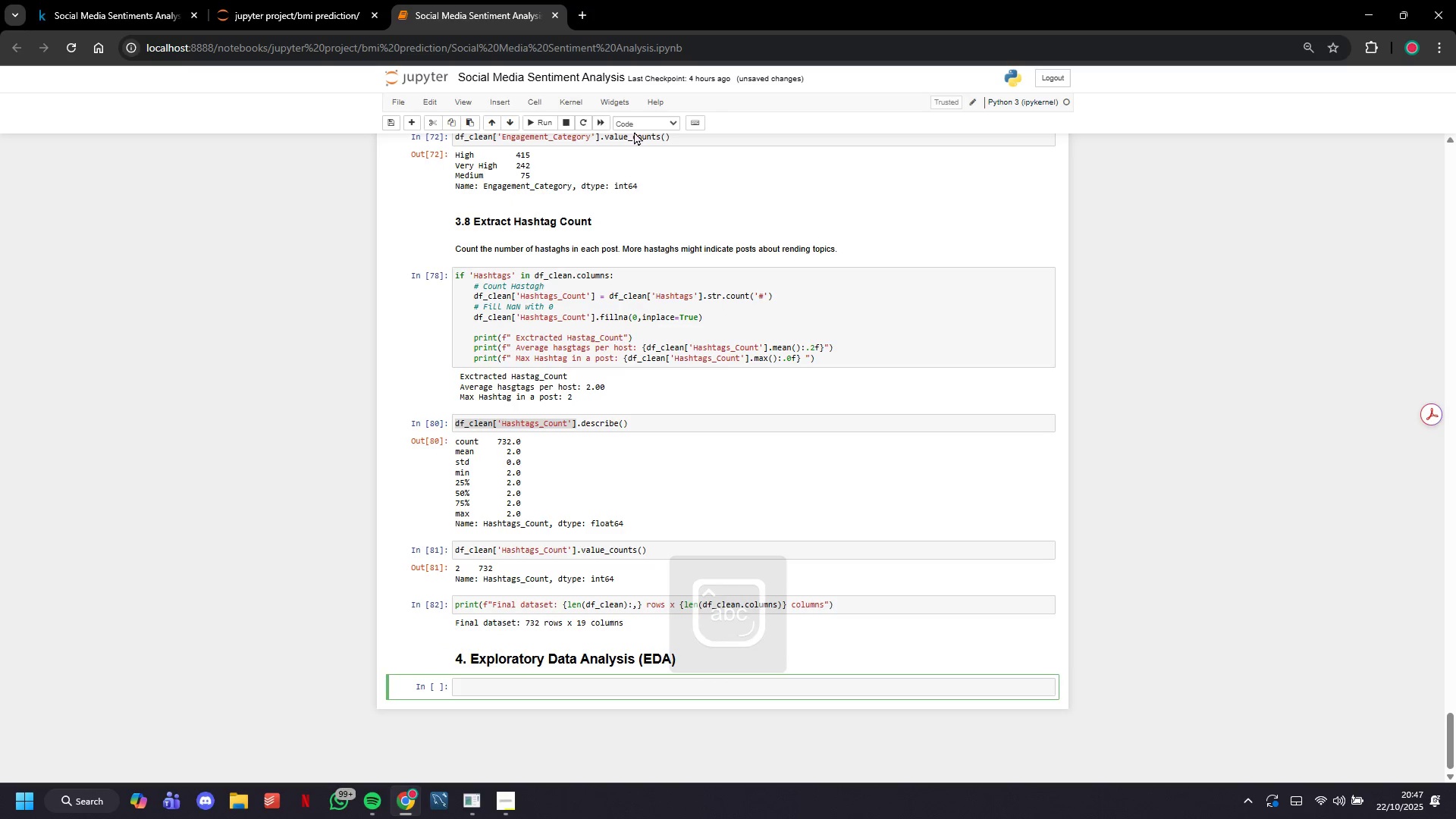 
left_click([634, 127])
 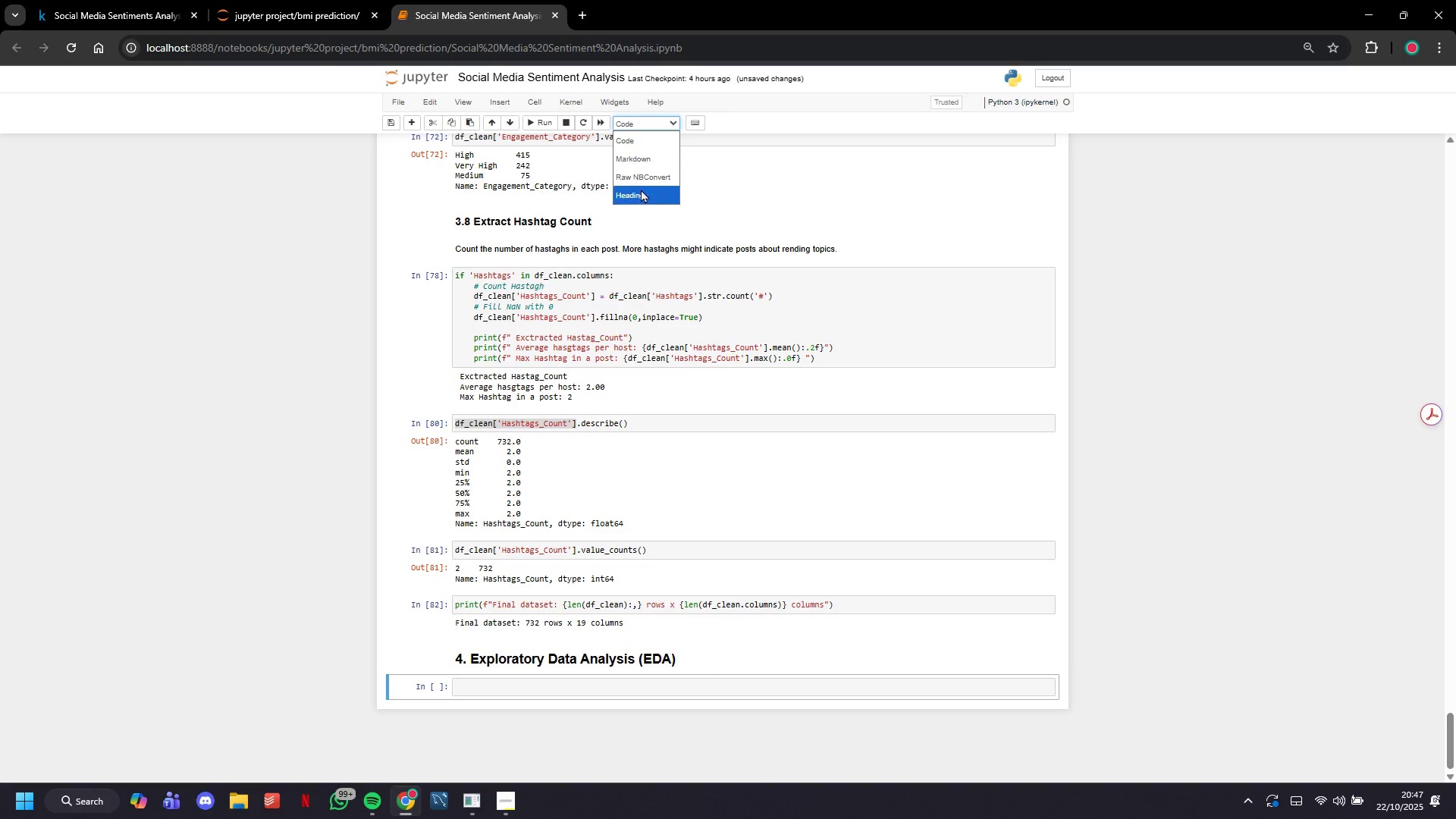 
left_click([641, 190])
 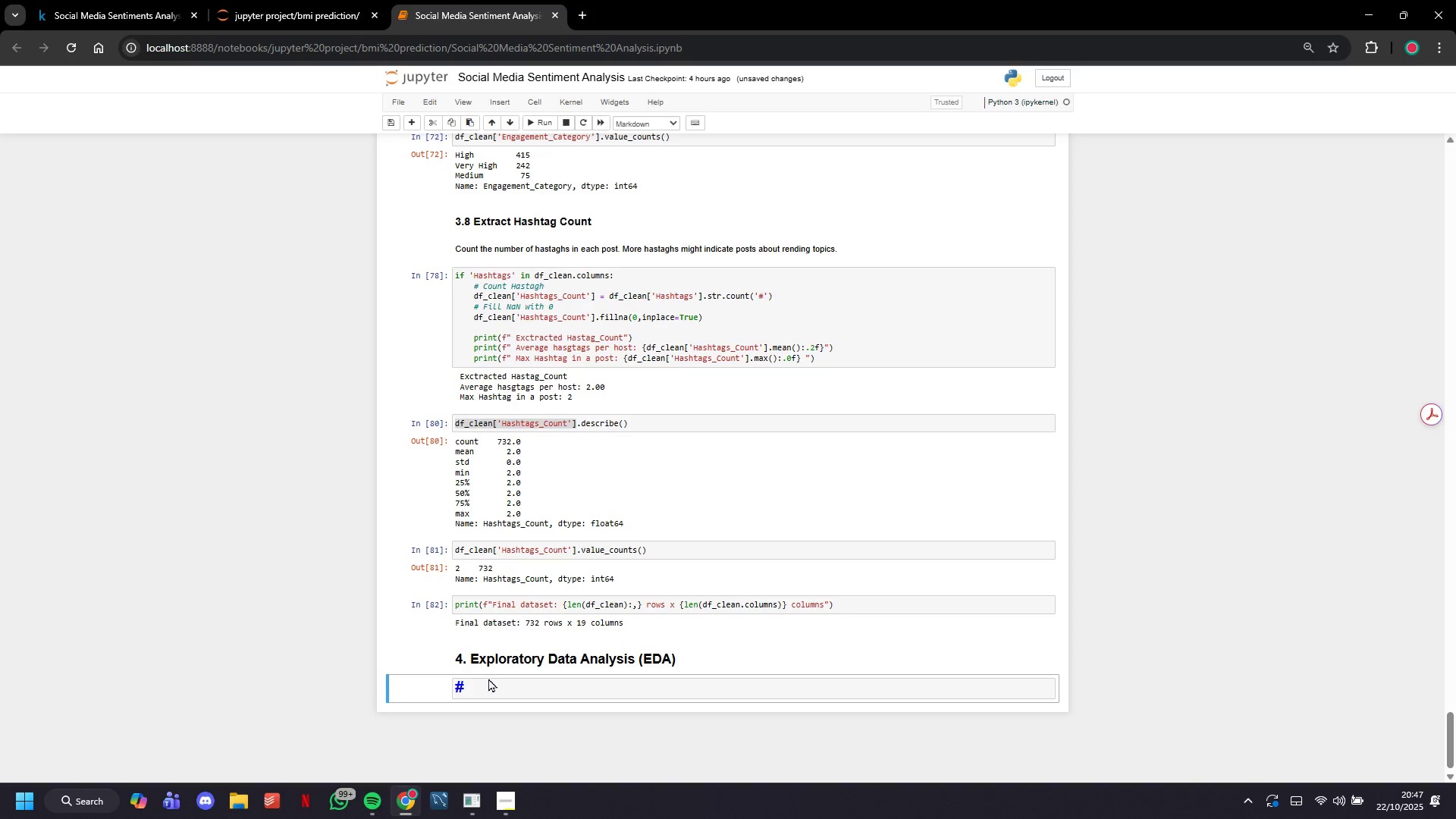 
left_click([496, 686])
 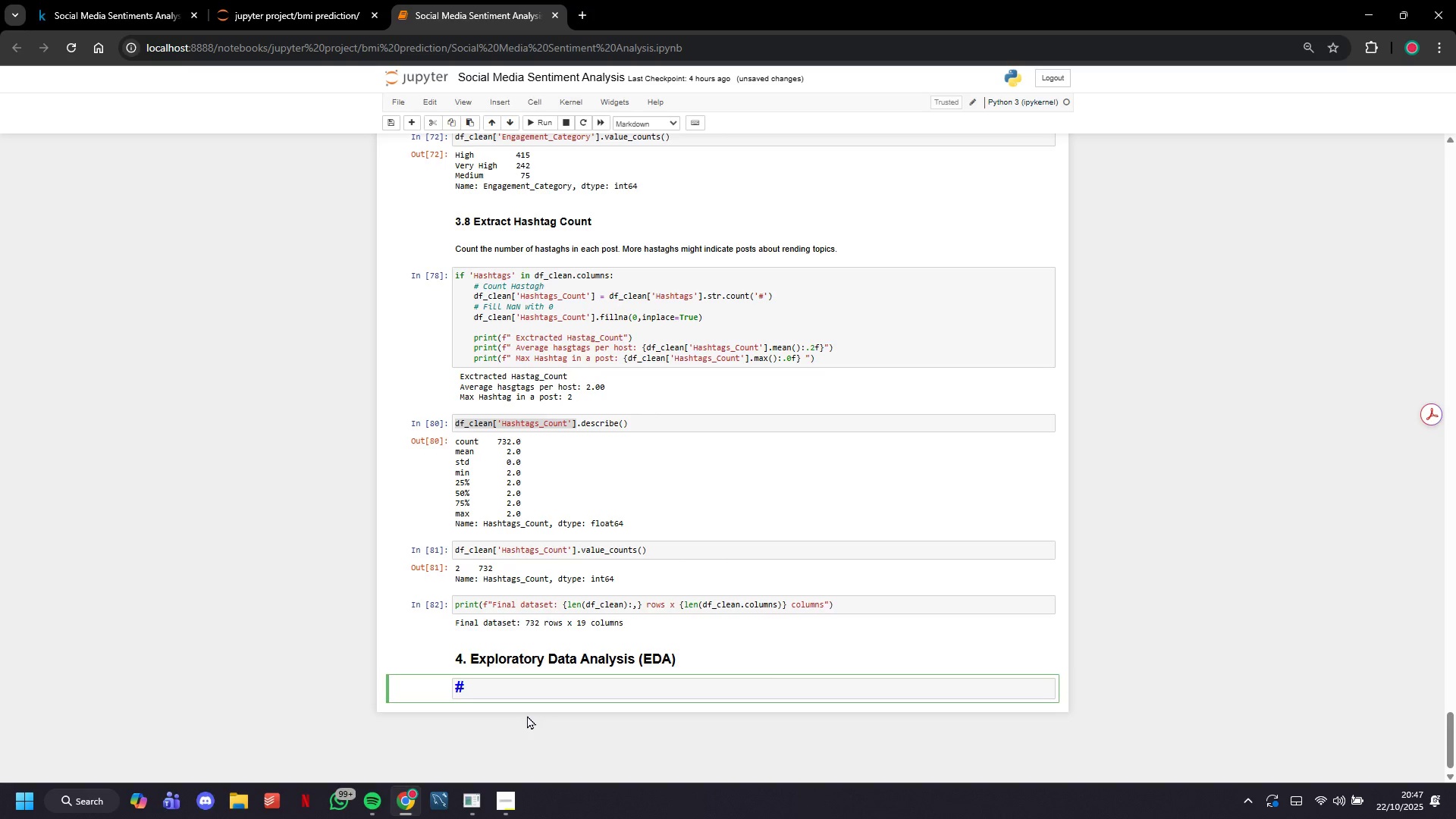 
key(ArrowLeft)
 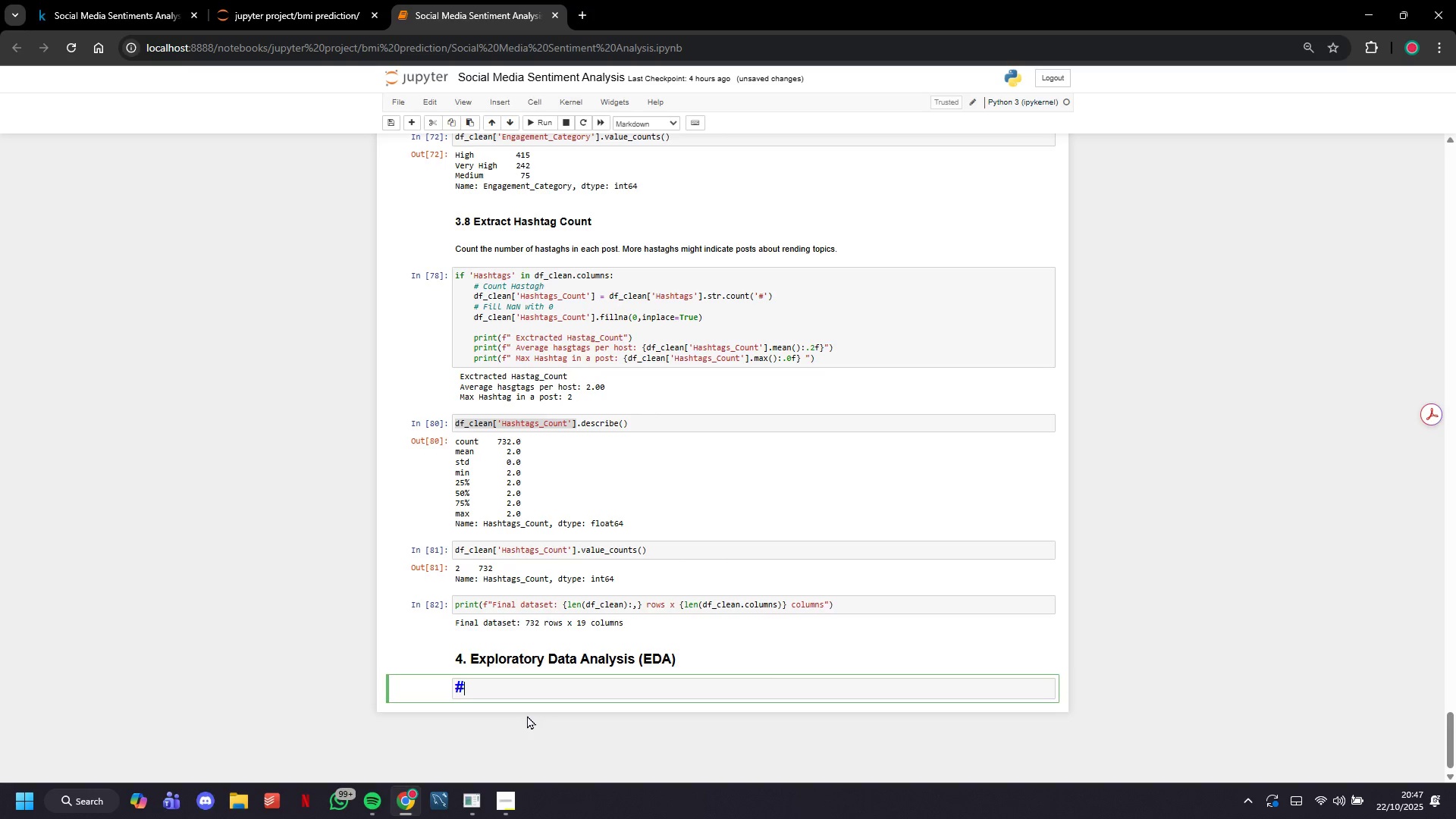 
type(## 4.1 Sentiment Distribution)
 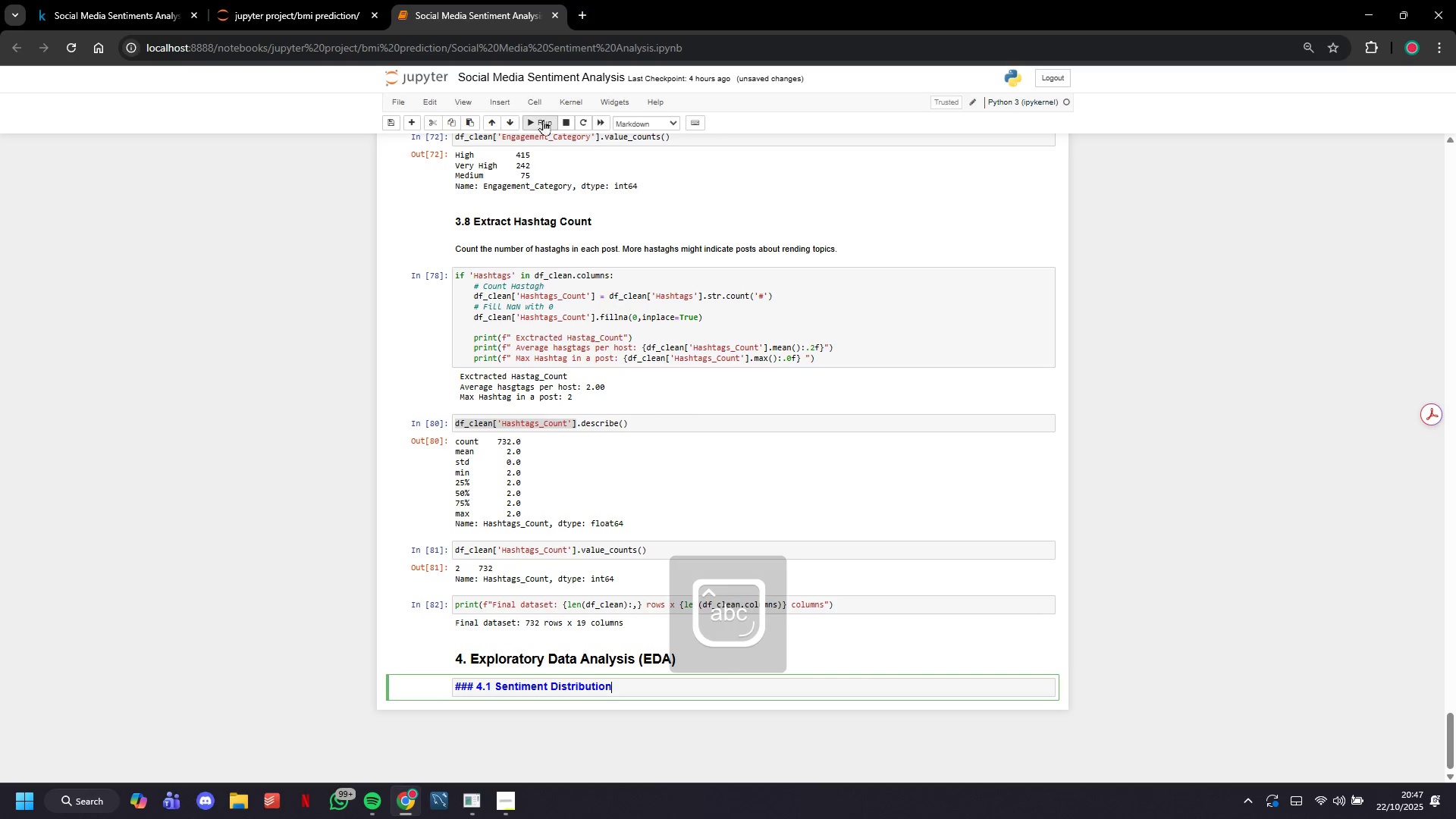 
left_click([540, 115])
 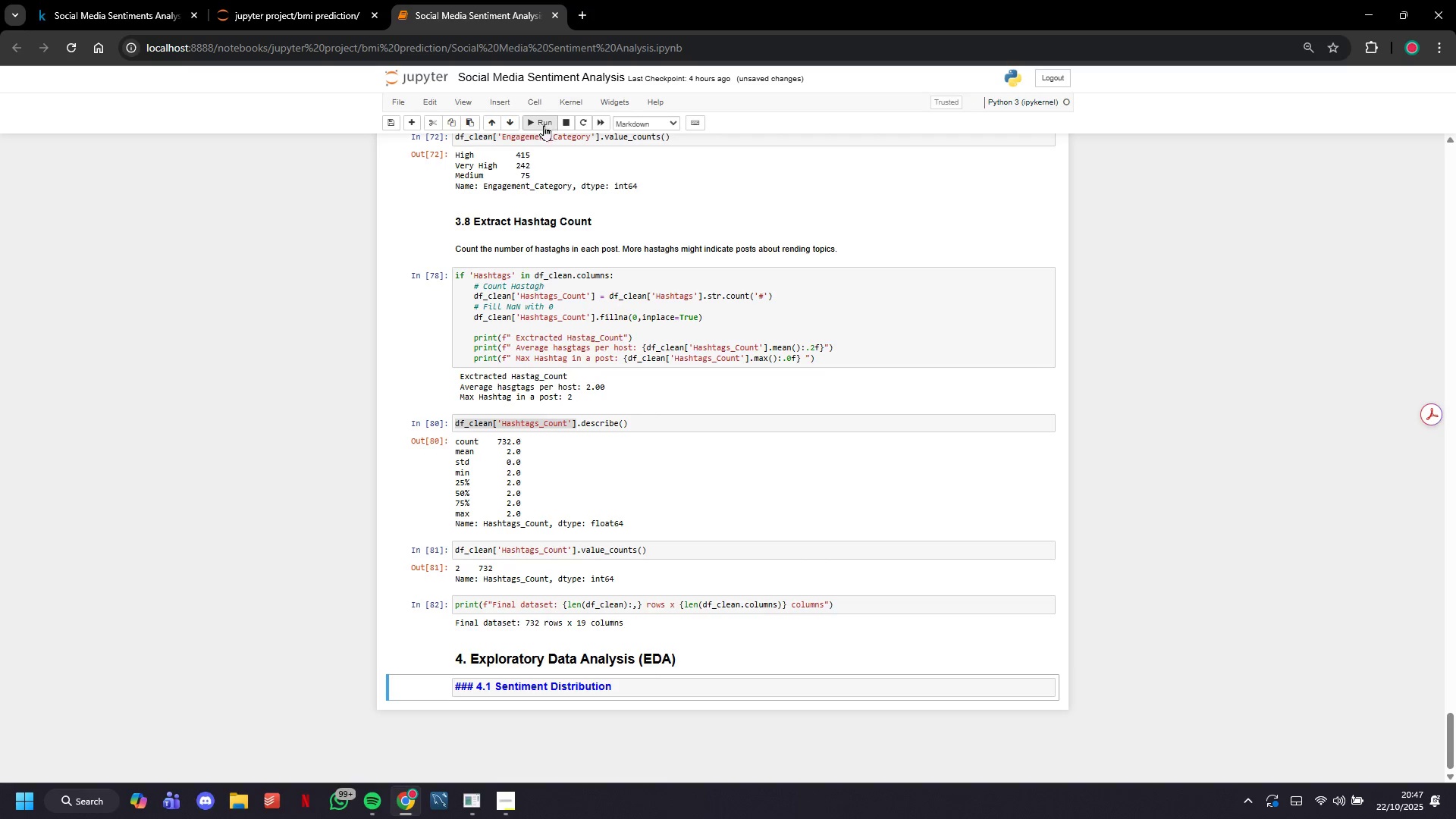 
left_click([544, 124])
 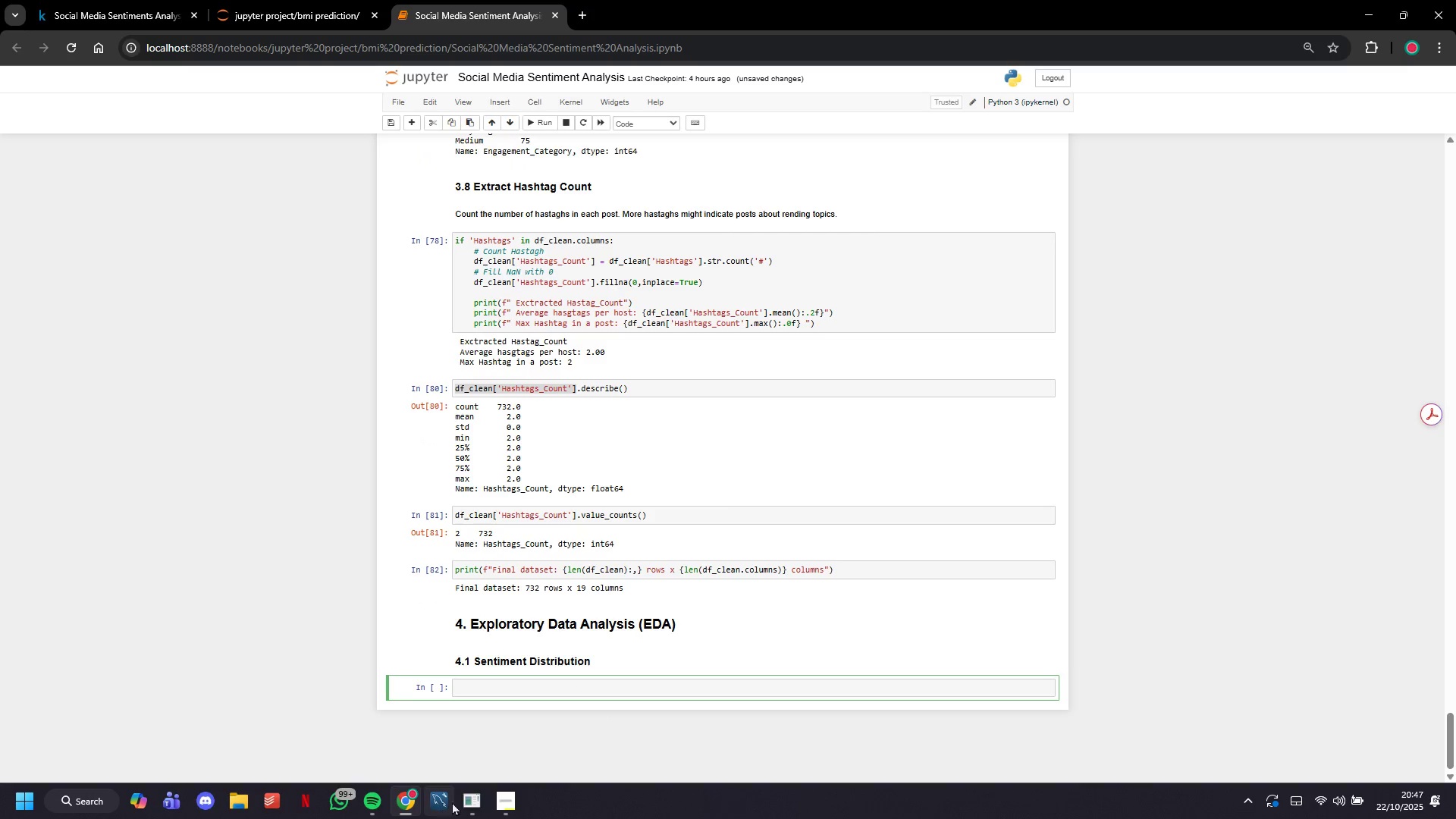 
left_click([506, 808])